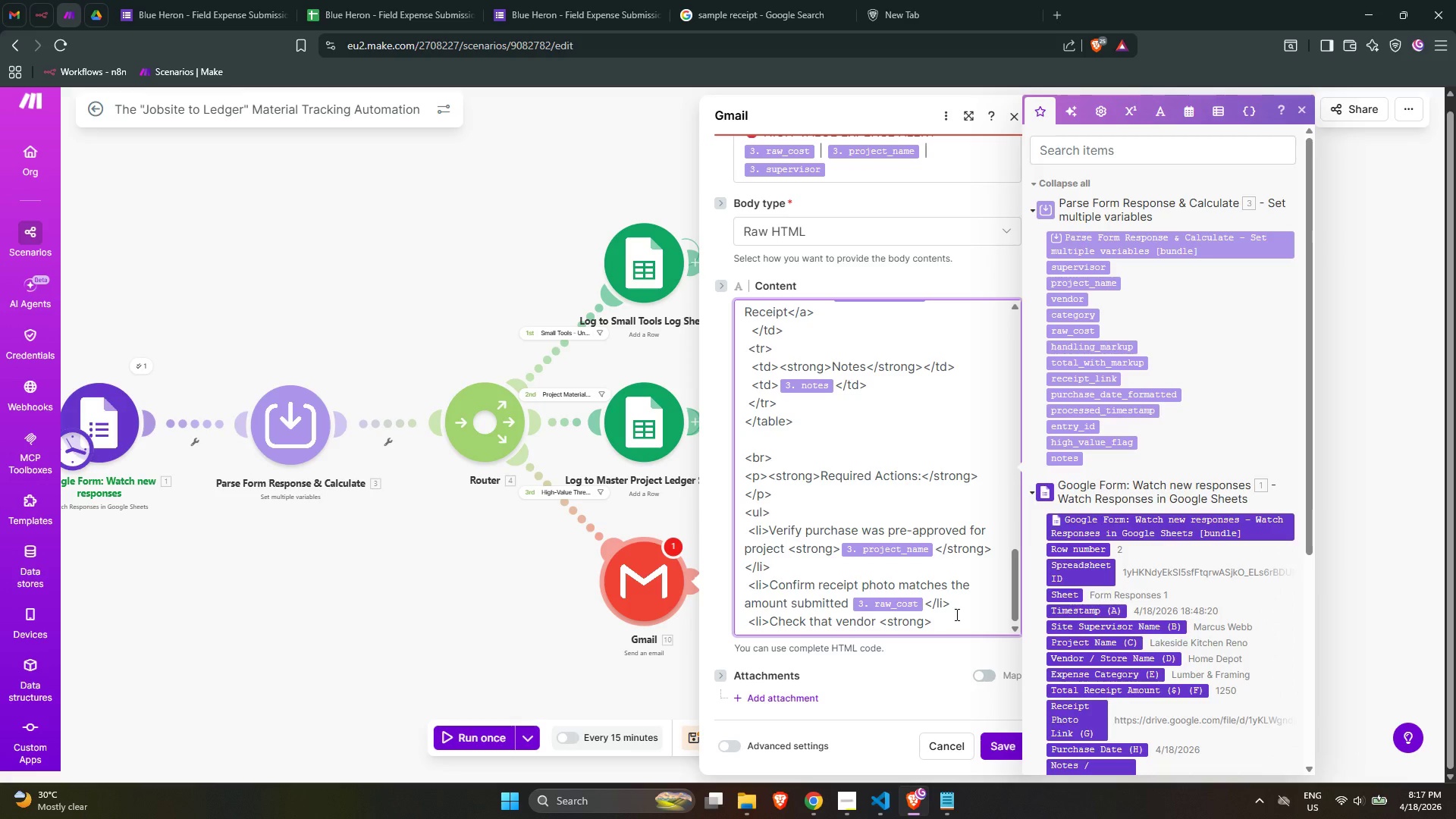 
left_click([1069, 303])
 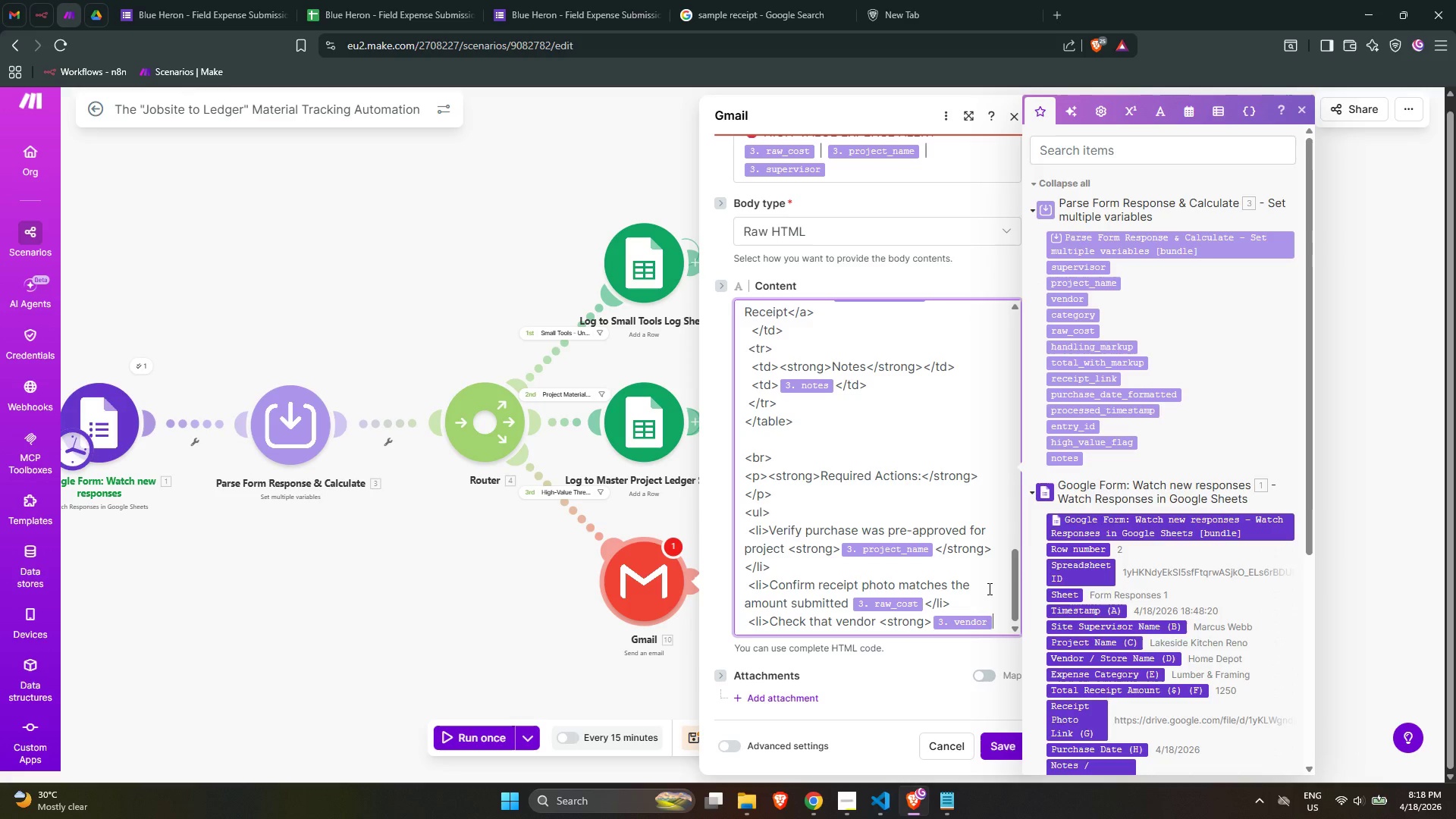 
type(</)
key(Backspace)
type(stor)
key(Backspace)
key(Backspace)
type(rong>)
 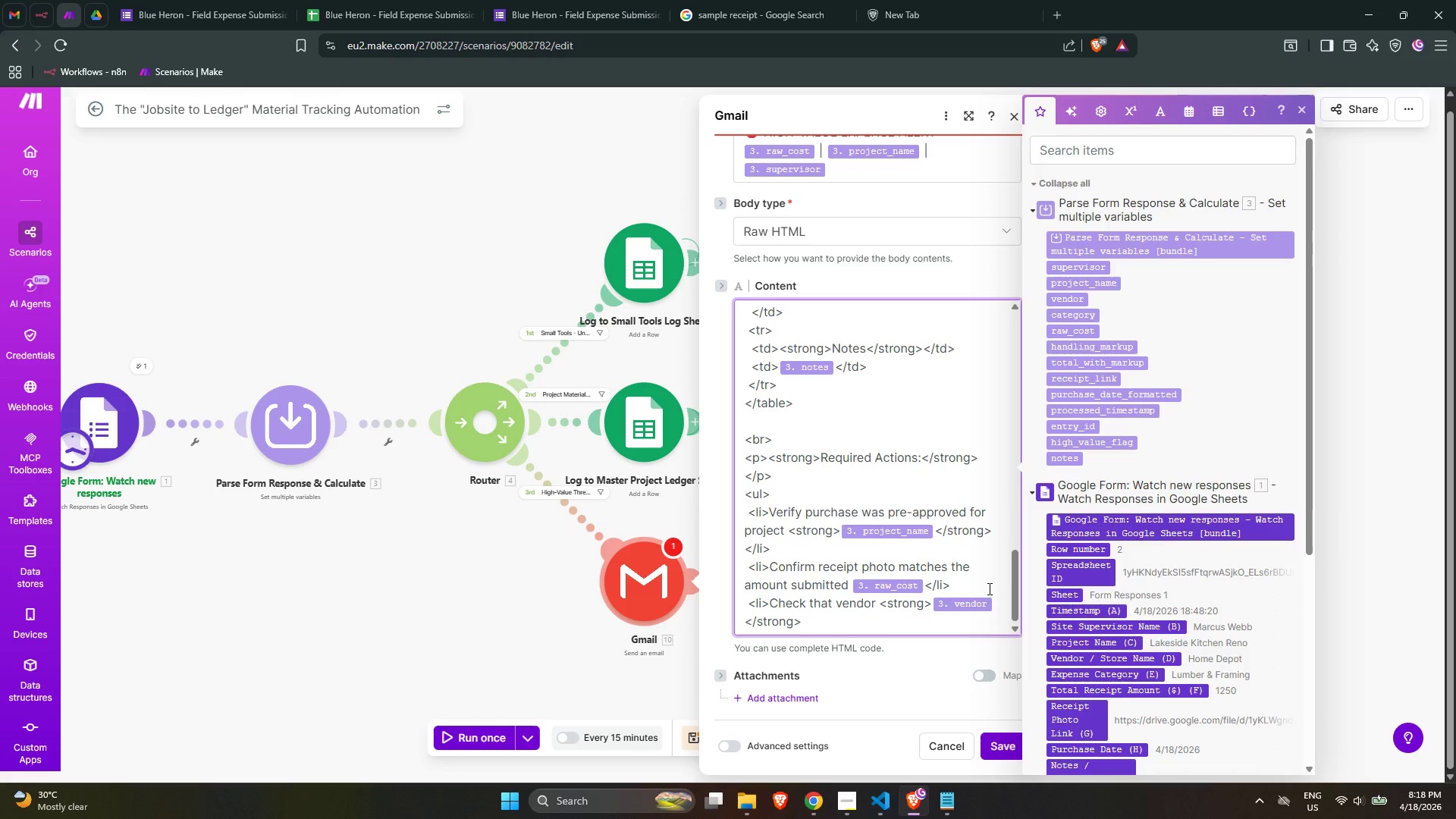 
wait(13.39)
 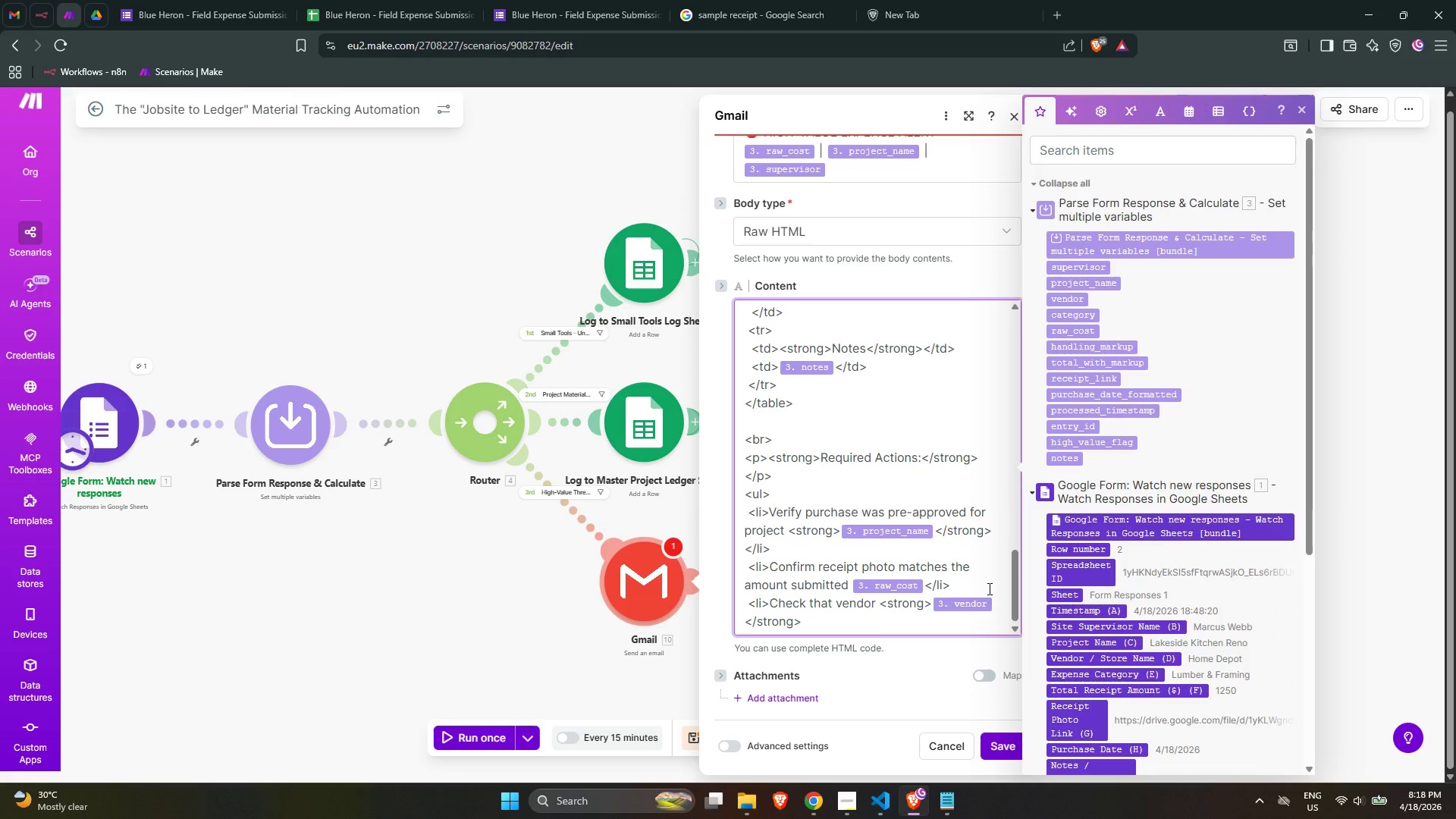 
type( is on the approved ved)
key(Backspace)
type(ndor list</)
key(Backspace)
type(li<)
key(Backspace)
type(>)
 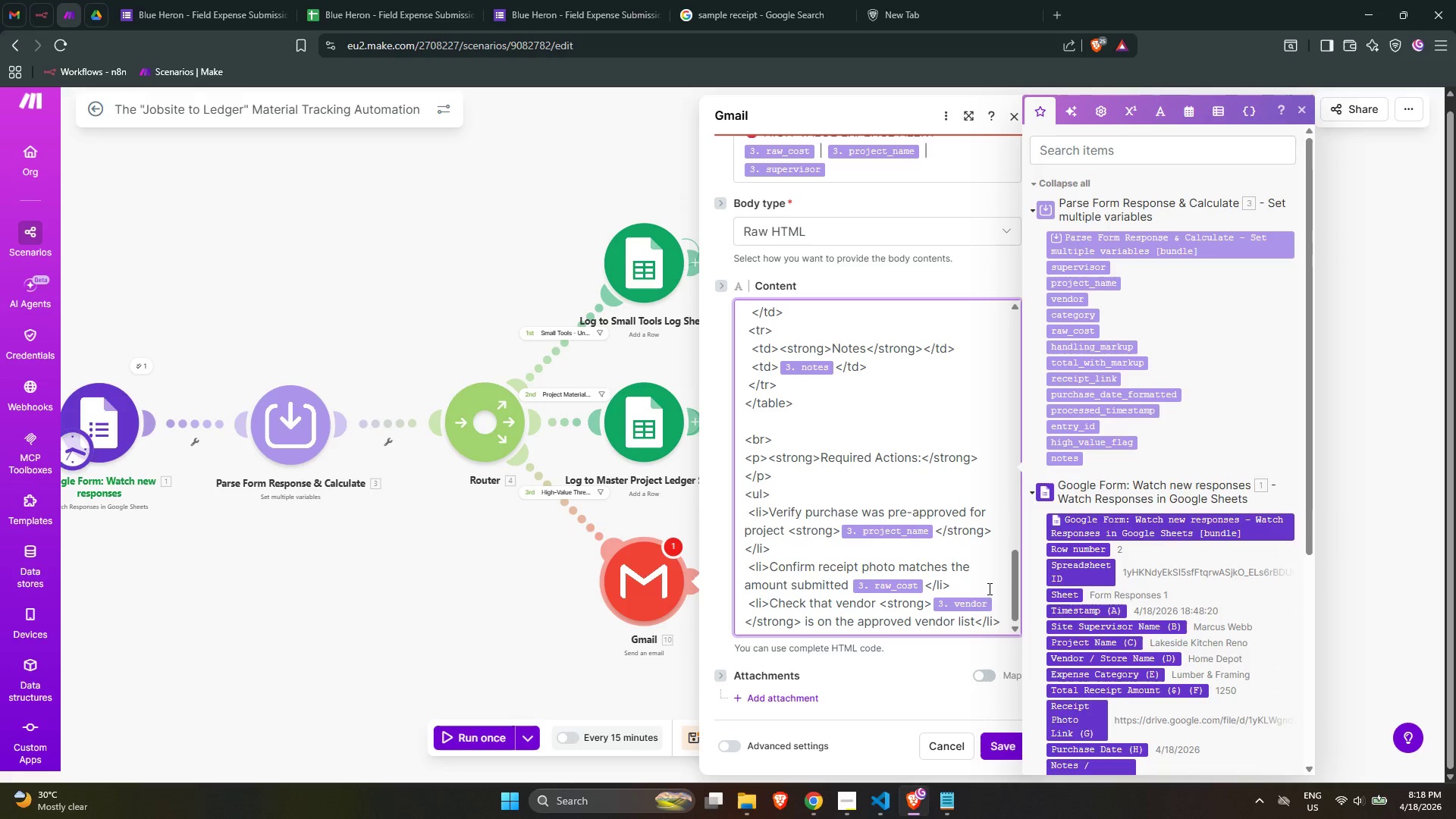 
key(Enter)
 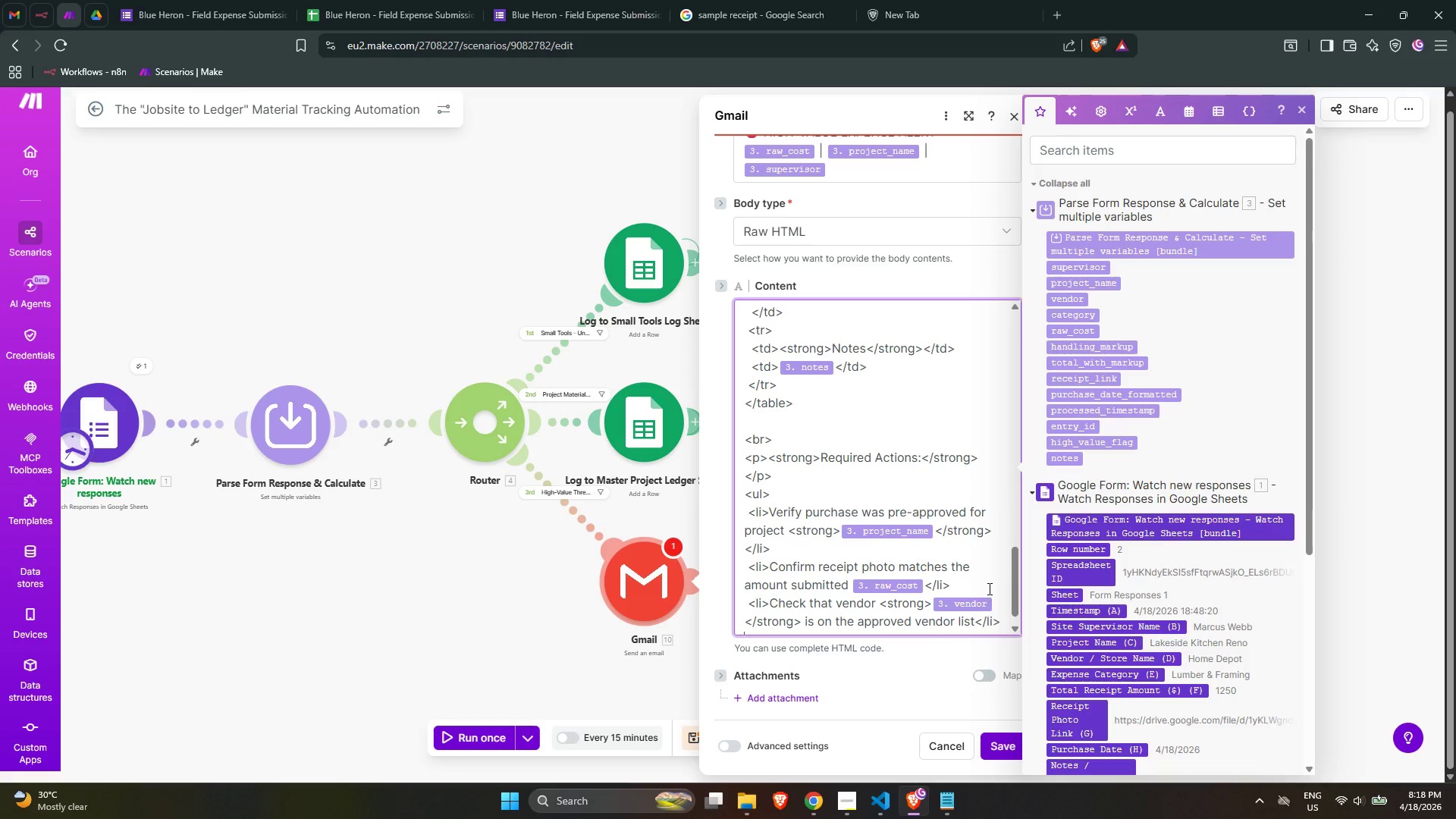 
key(Enter)
 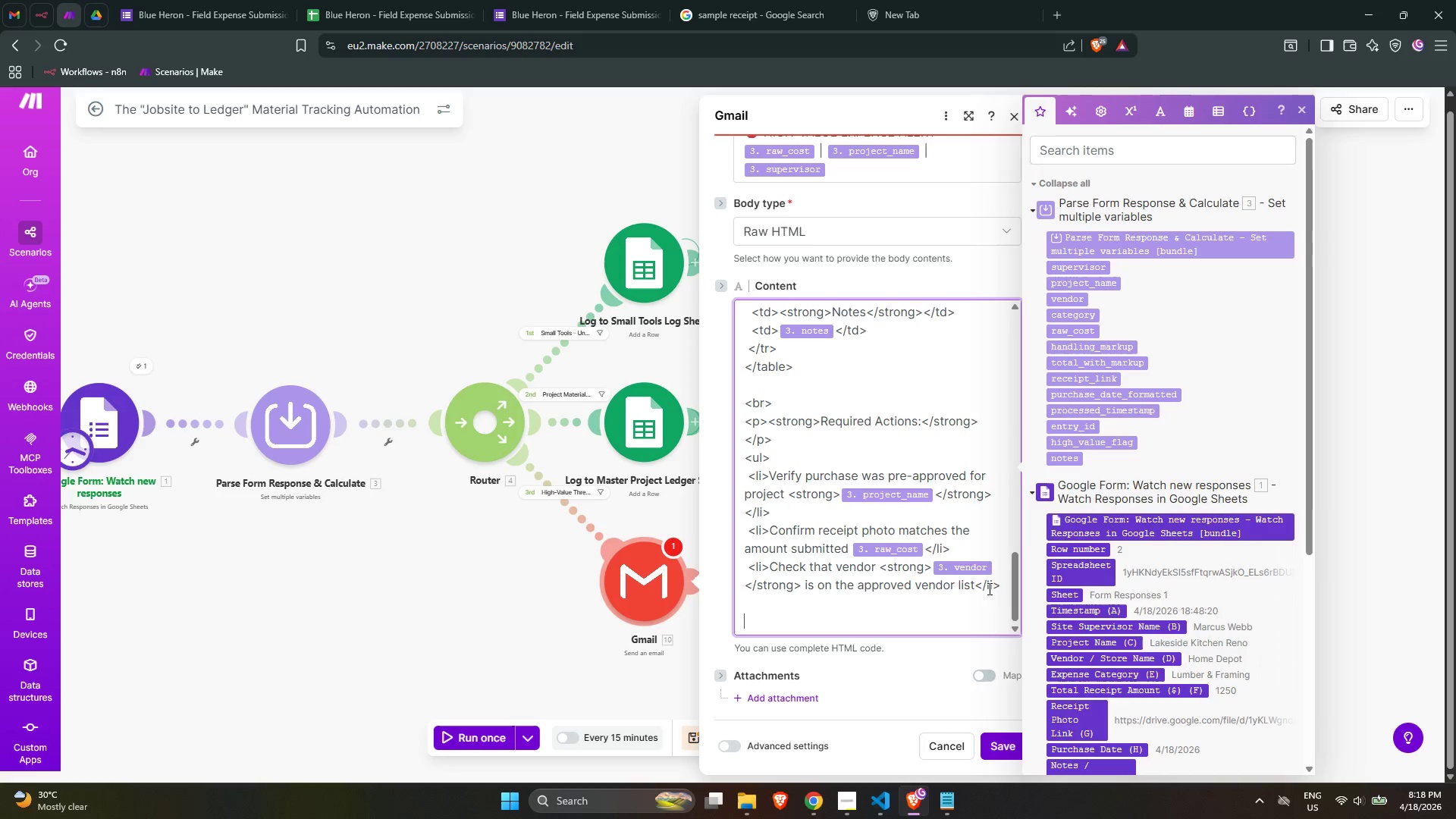 
key(Backspace)
type( <li>)
 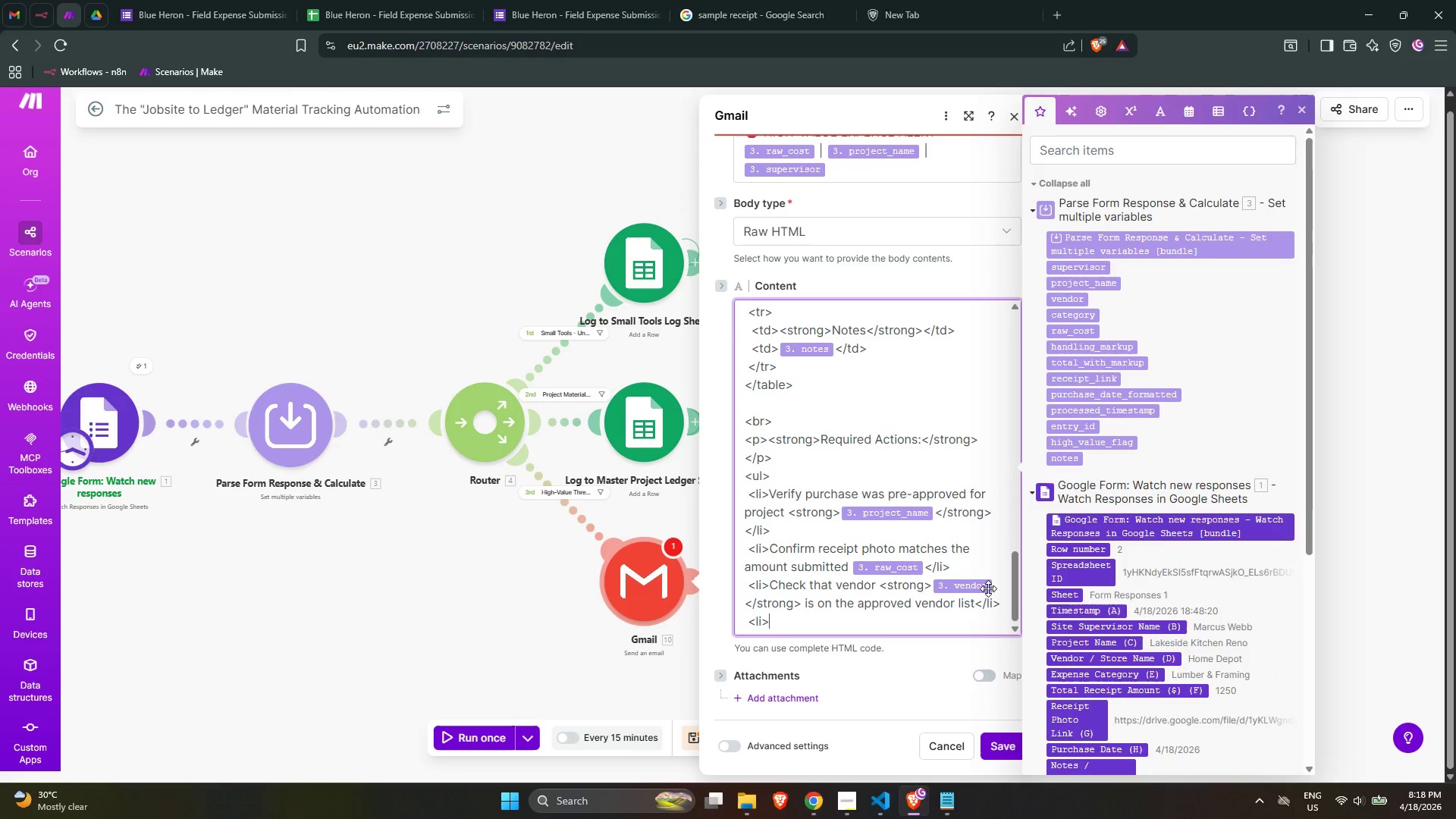 
type(Update the <strong>Master_Project_Ledger</)
key(Backspace)
type(strong>)
 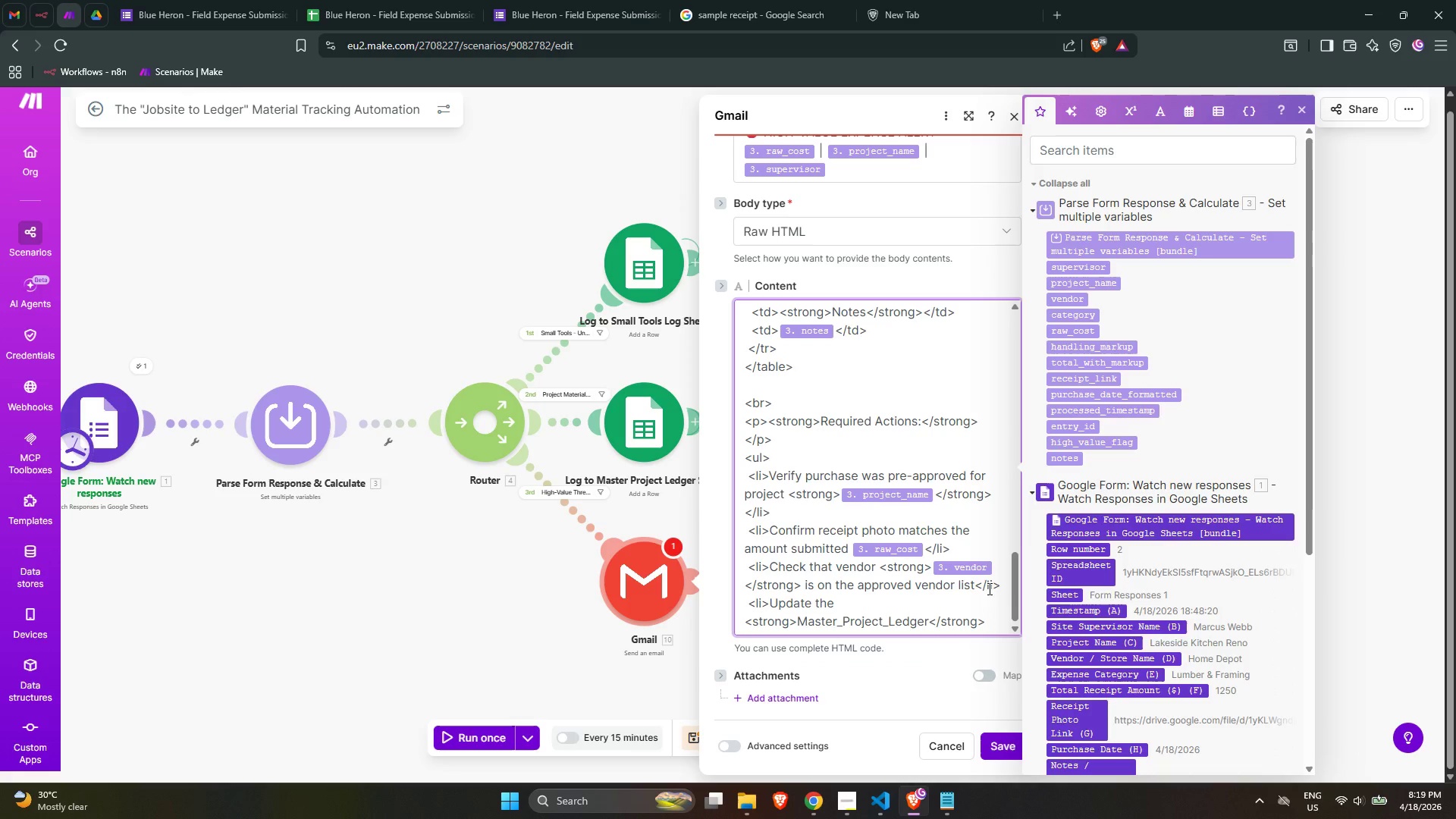 
type( notes column if any discrepancies)
 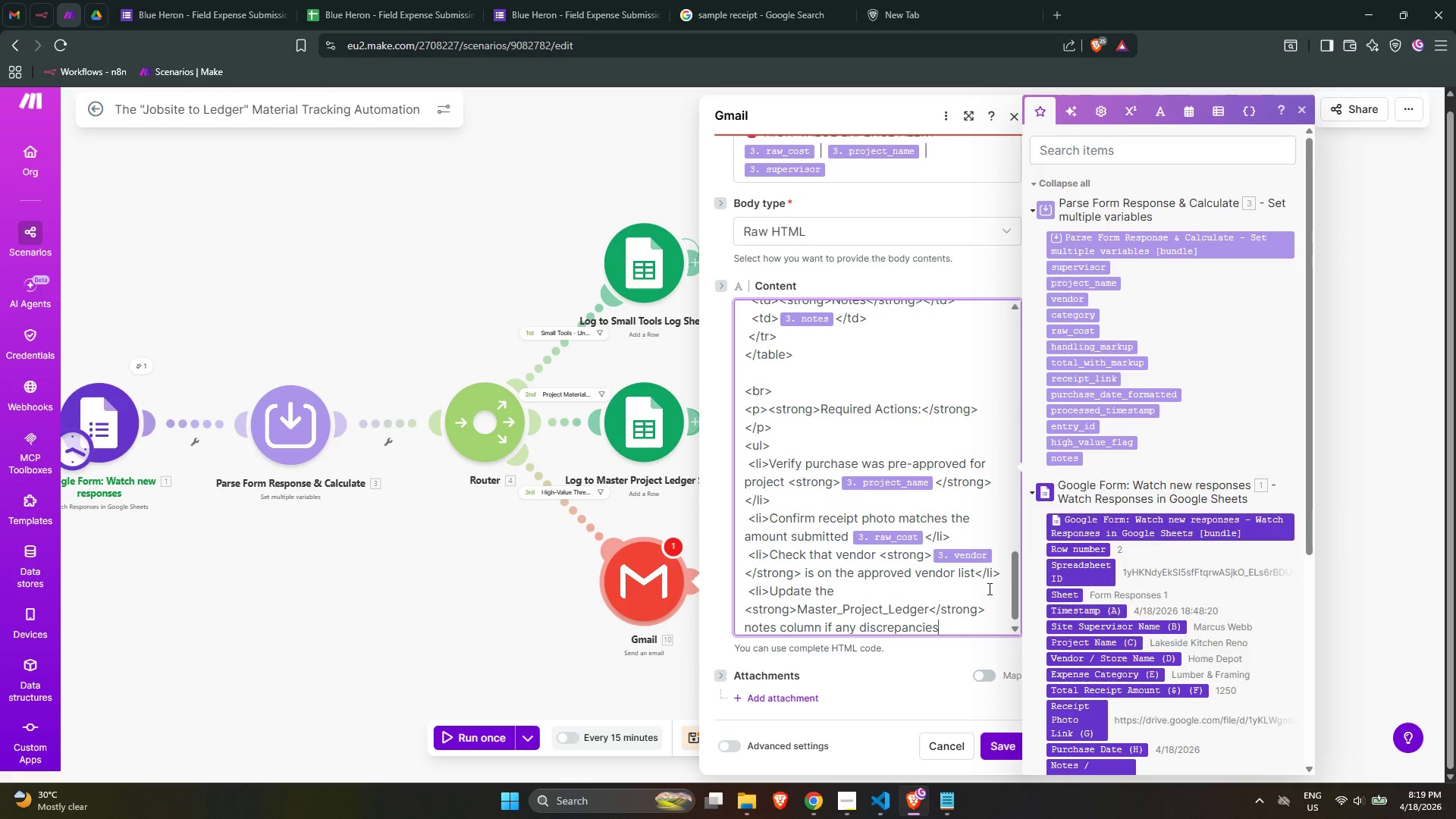 
type( found</)
key(Backspace)
type(li>)
 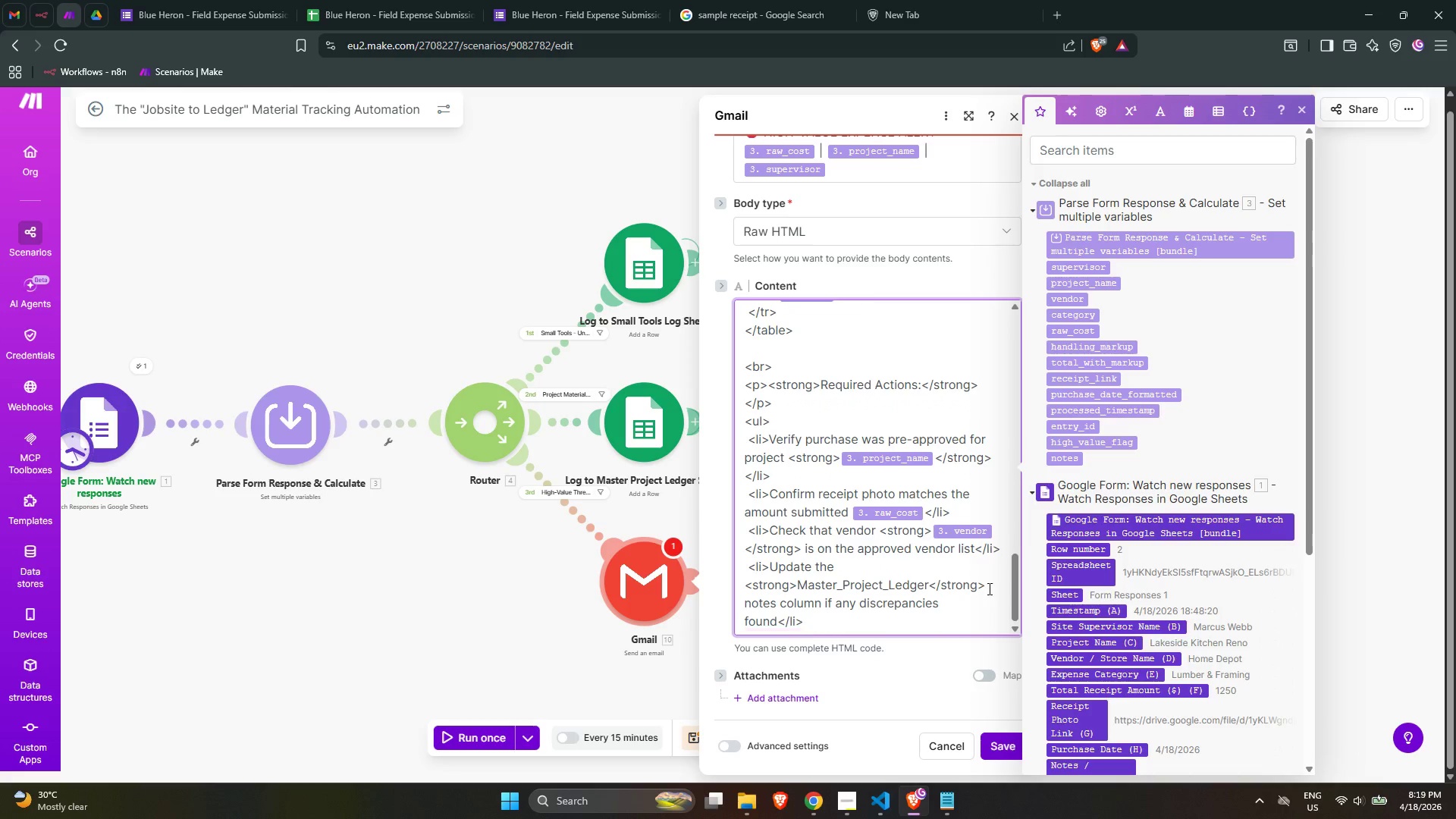 
key(Enter)
 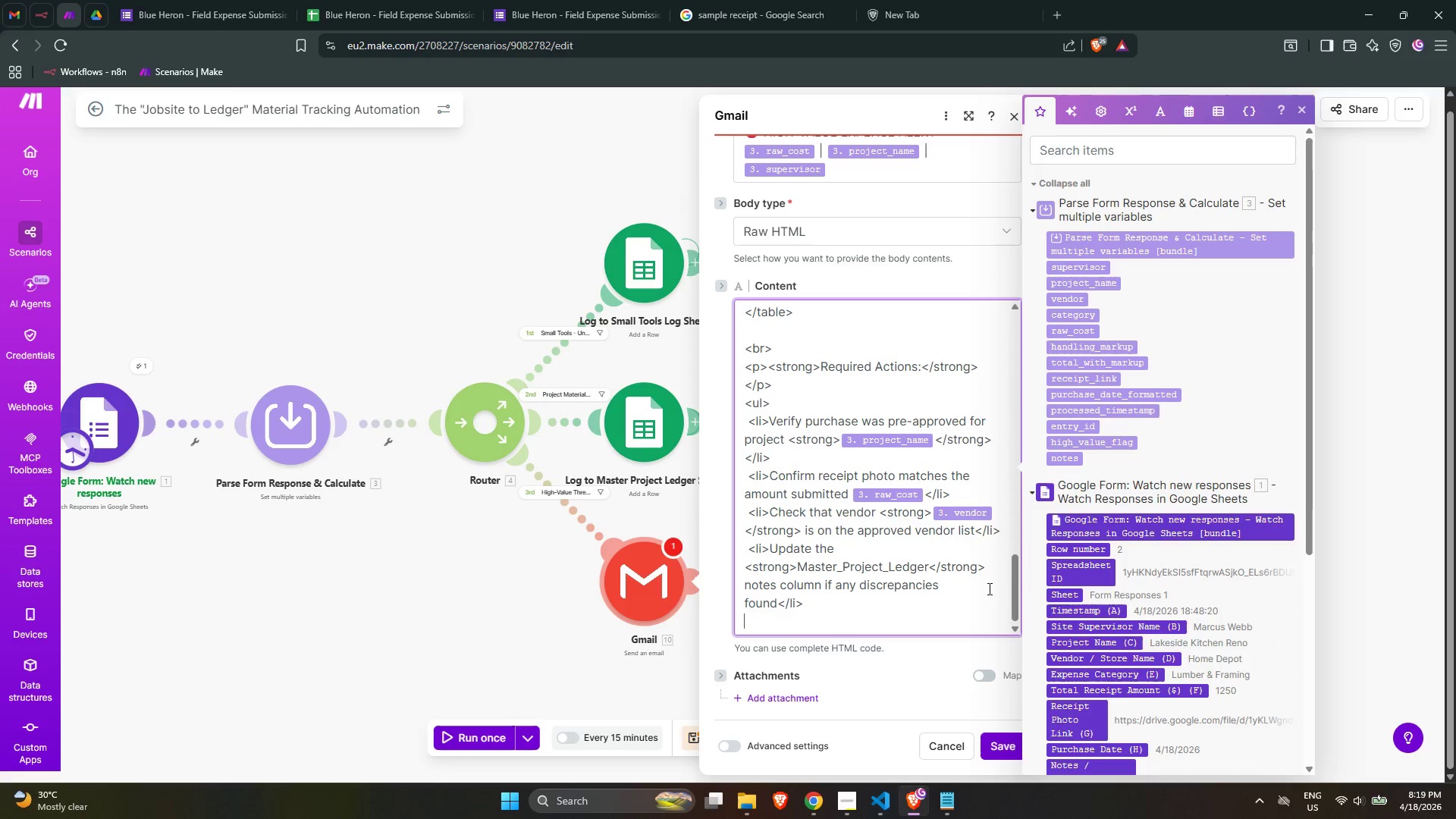 
type(</)
key(Backspace)
type(lu)
key(Backspace)
key(Backspace)
type(ul>)
 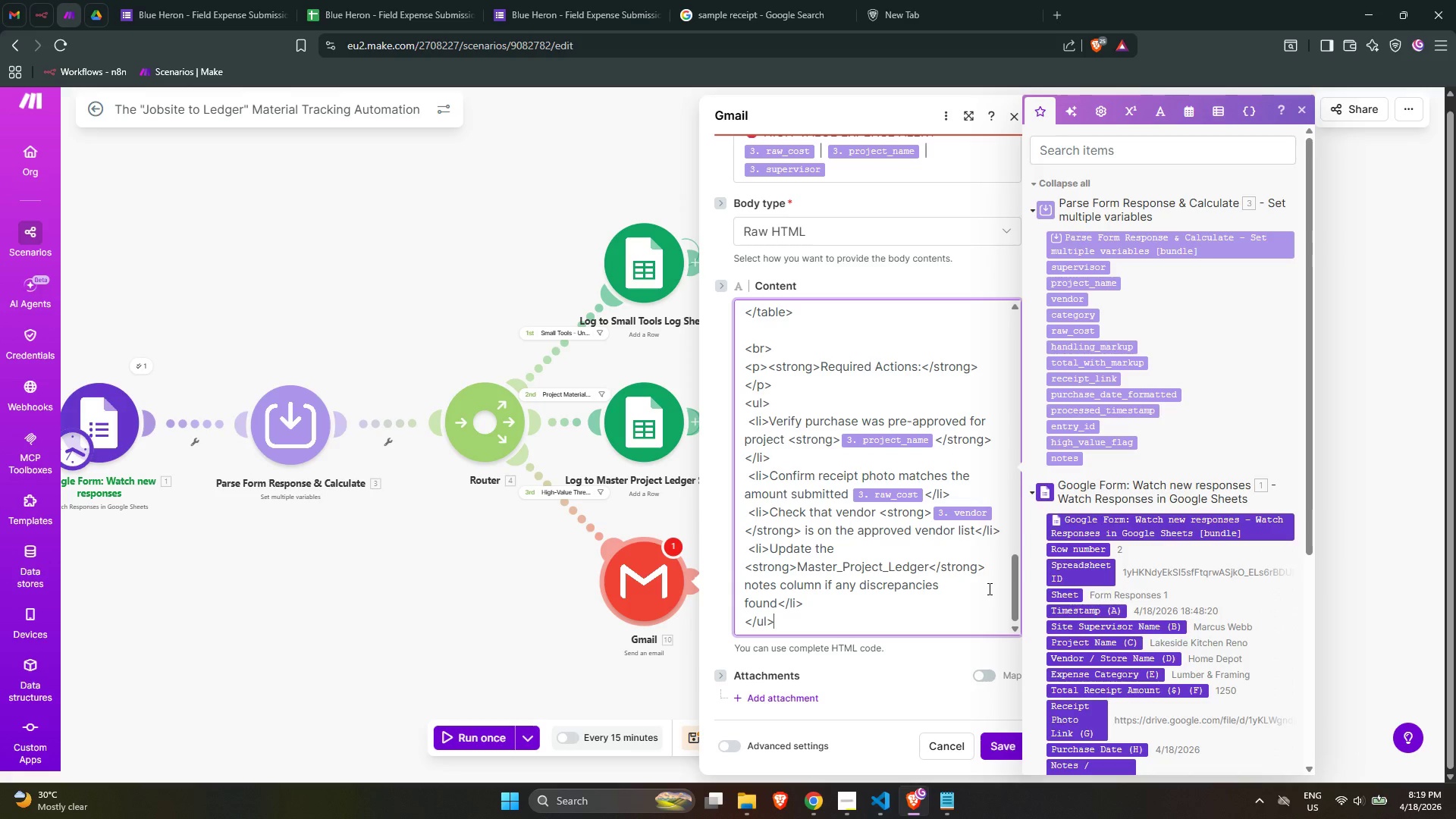 
key(Enter)
 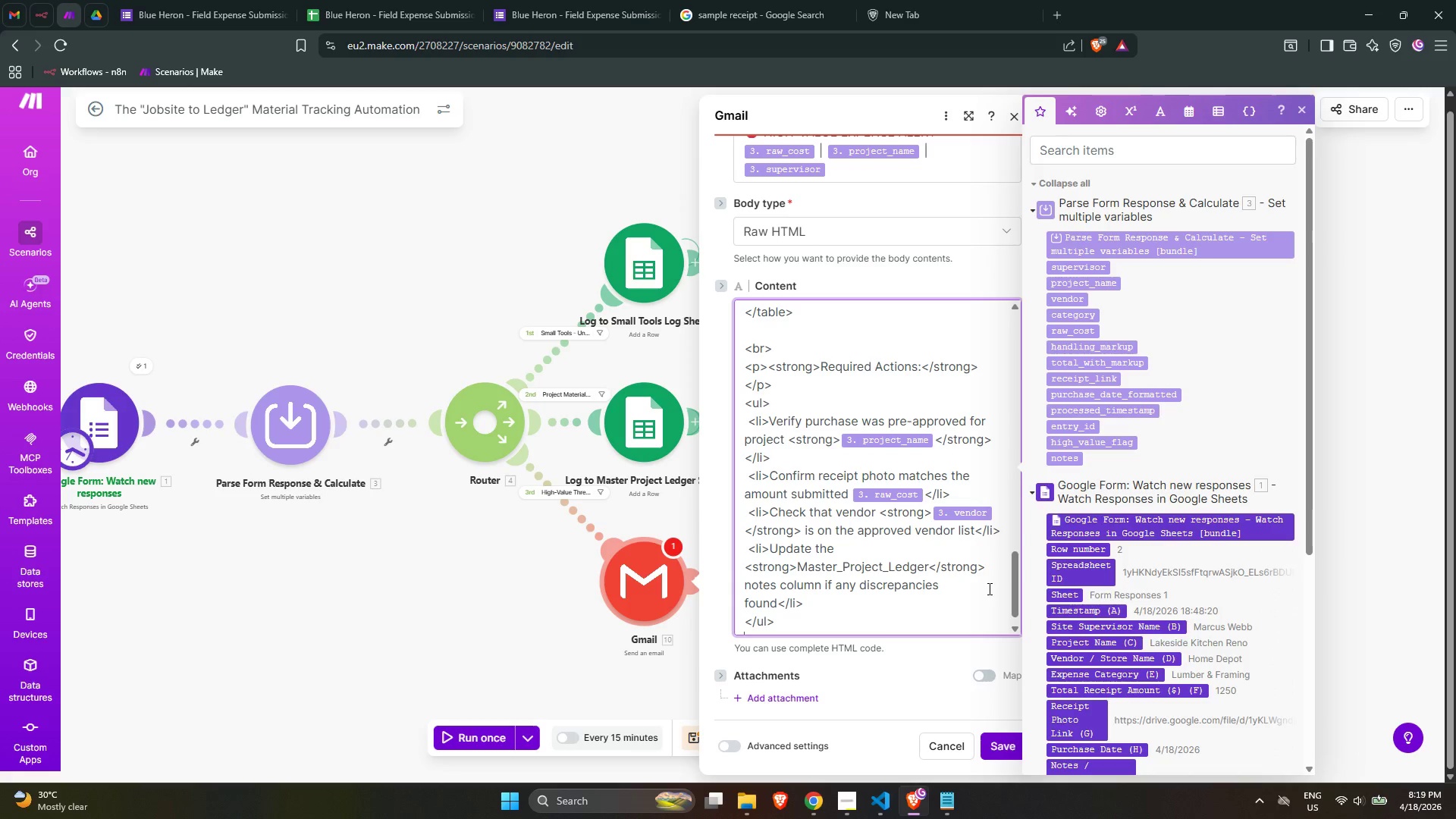 
key(Enter)
 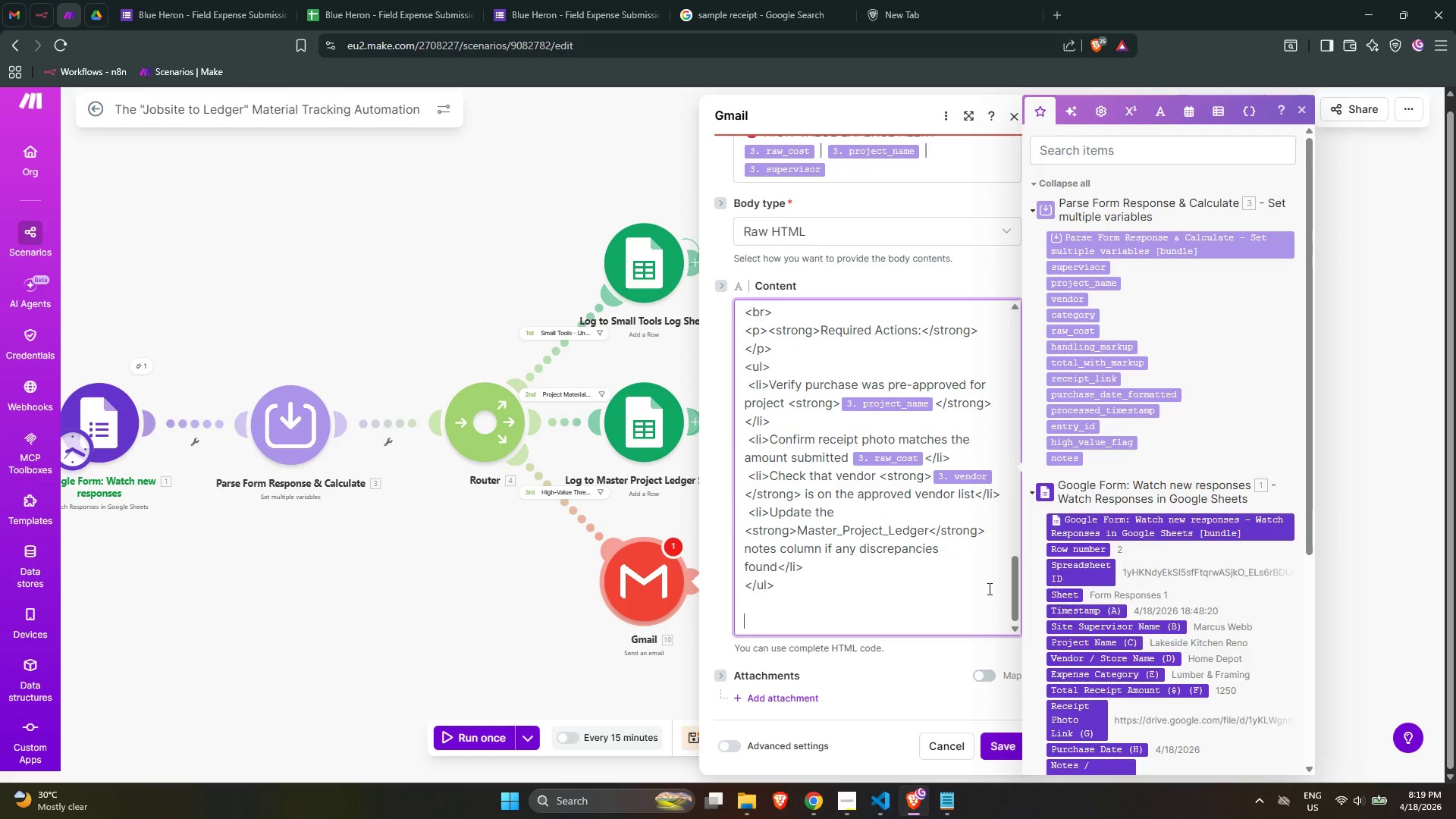 
type(<p>This entry has been ai)
key(Backspace)
type(utomatically logged to the Master Project Ledger with ID <strong>)
 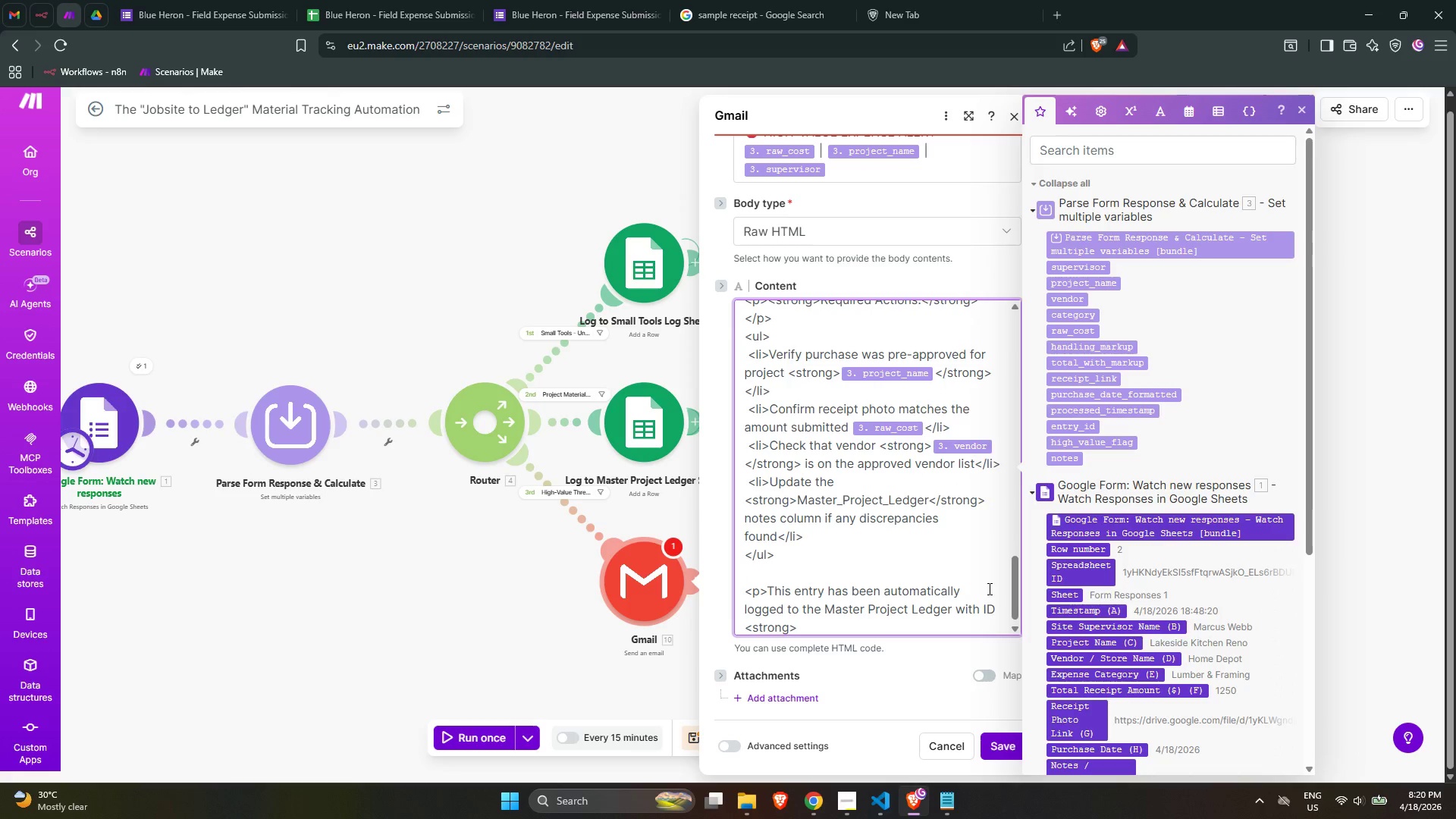 
left_click([1084, 428])
 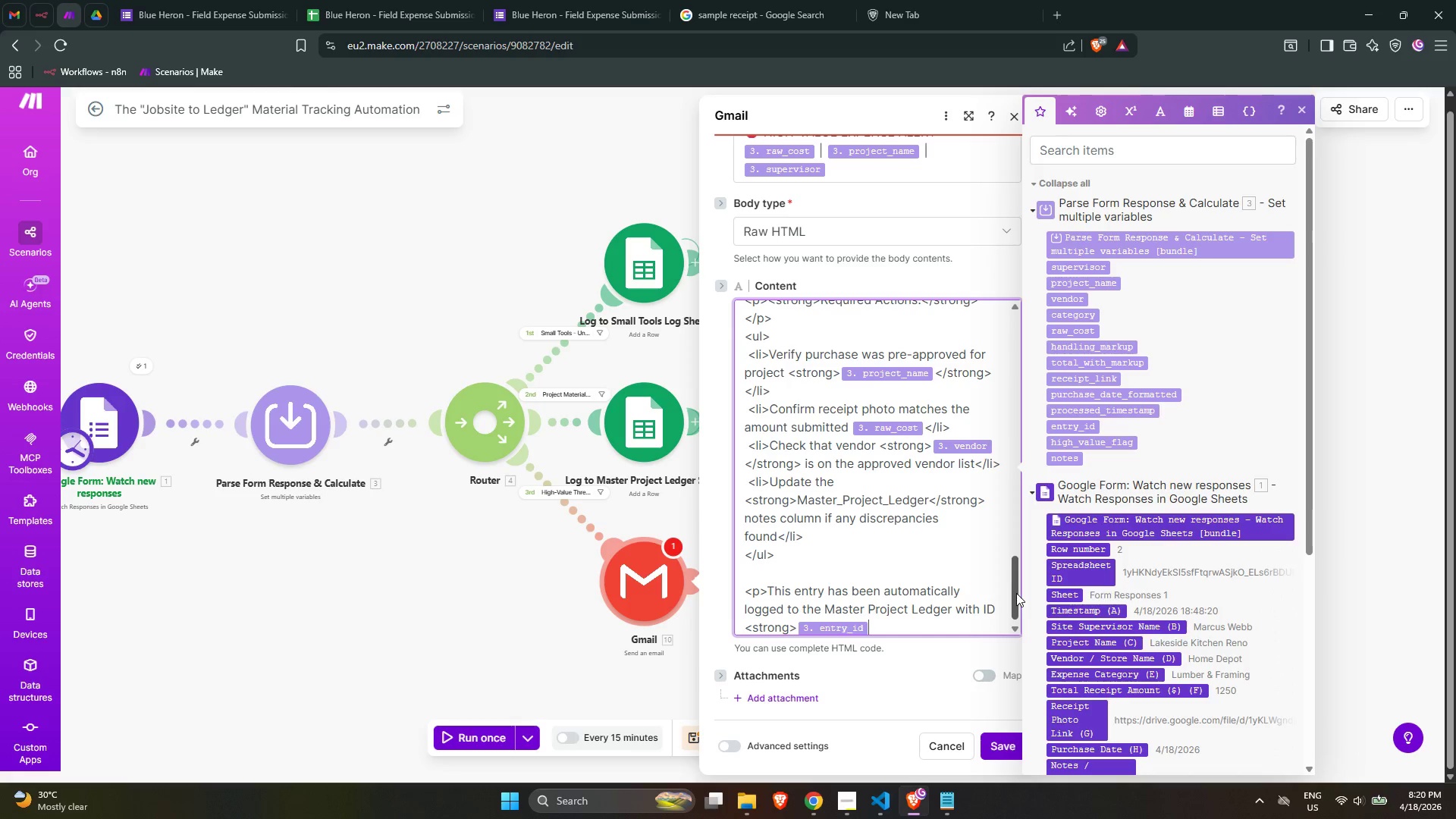 
type(</)
key(Backspace)
type(strong>.</)
key(Backspace)
type(p>)
 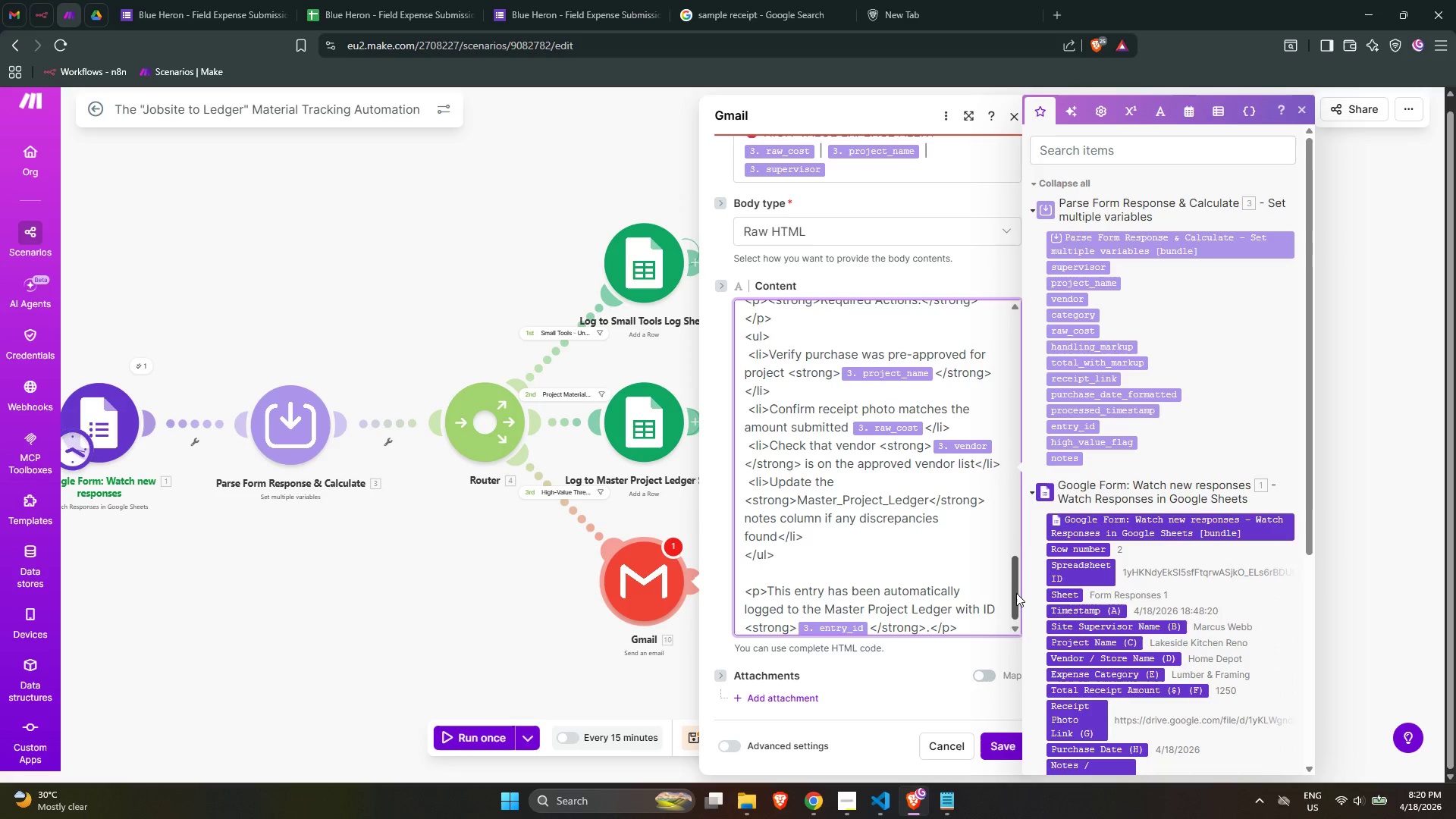 
key(Enter)
 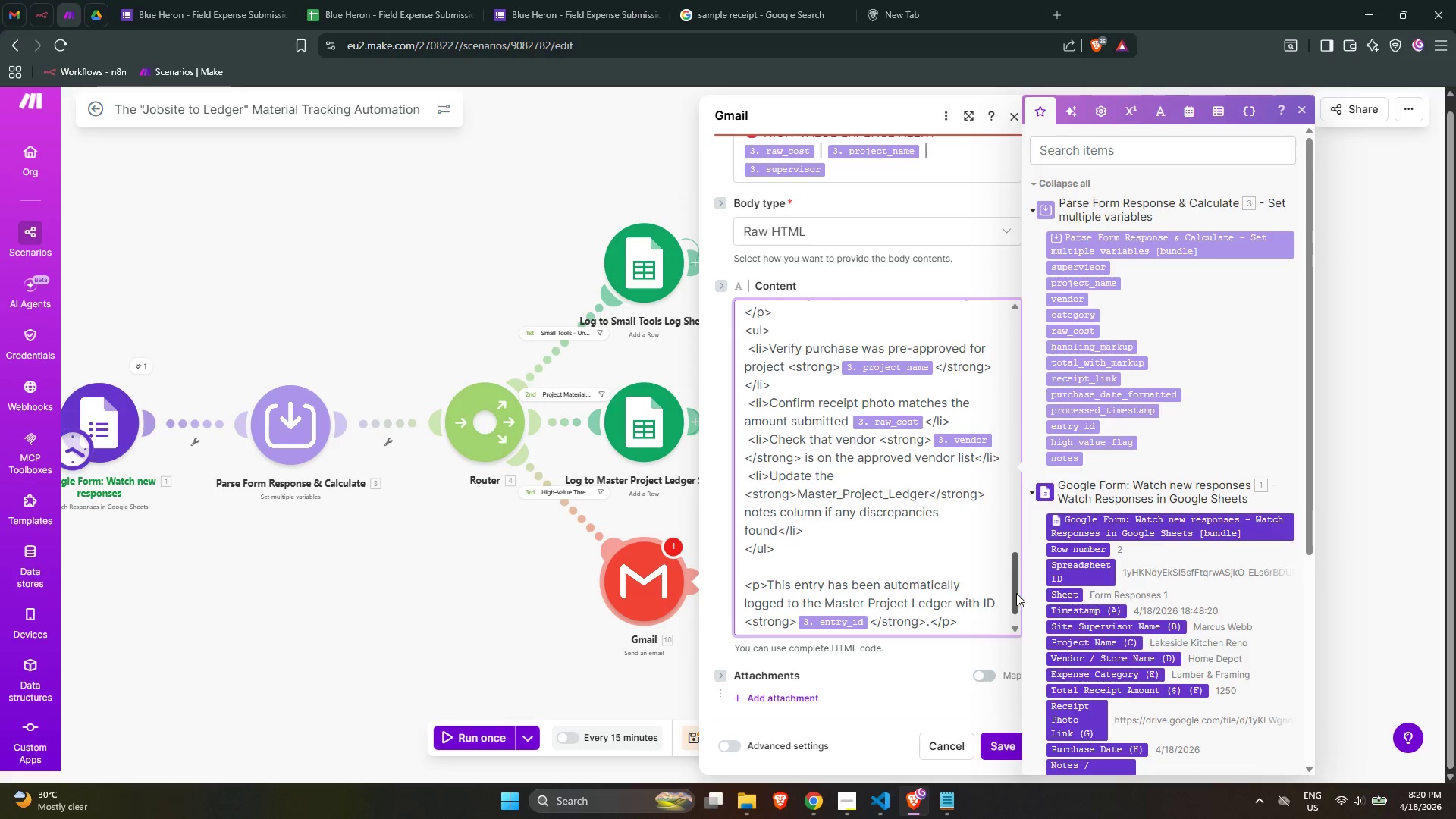 
key(Enter)
 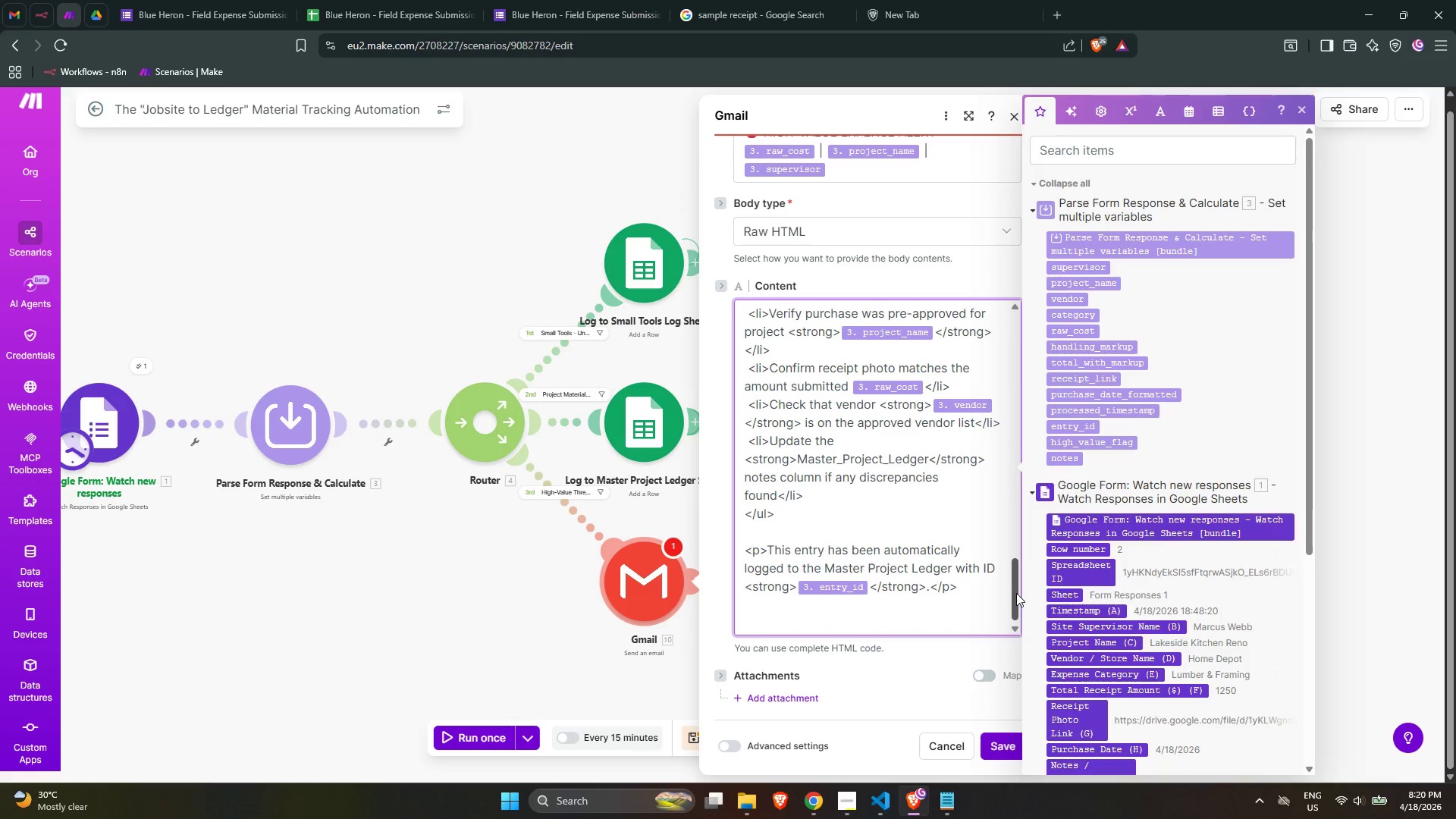 
wait(5.12)
 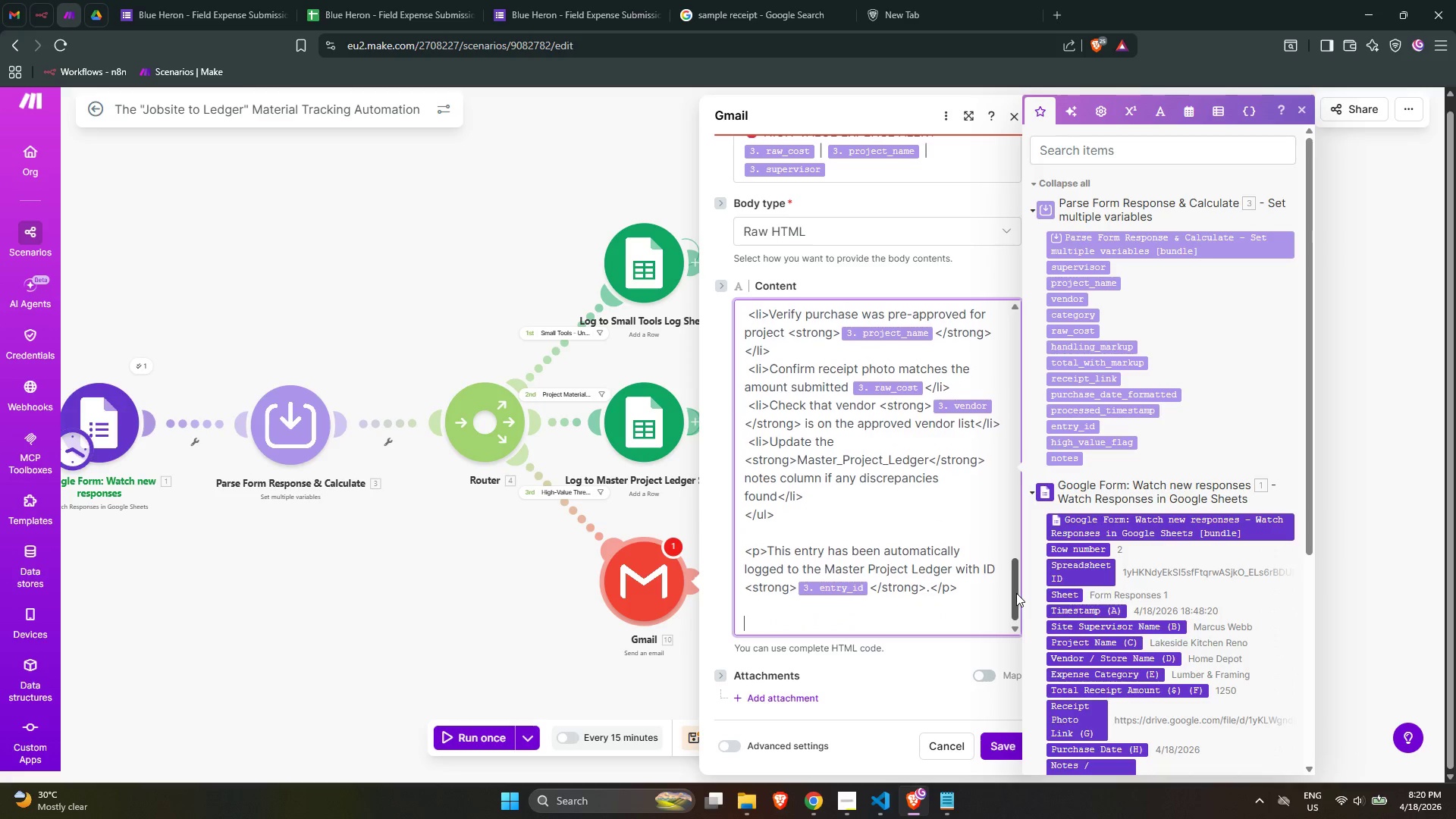 
type(<p>- Blue Heron Remodeling Exper)
key(Backspace)
type(nse Tracking System</)
key(Backspace)
type(p>)
 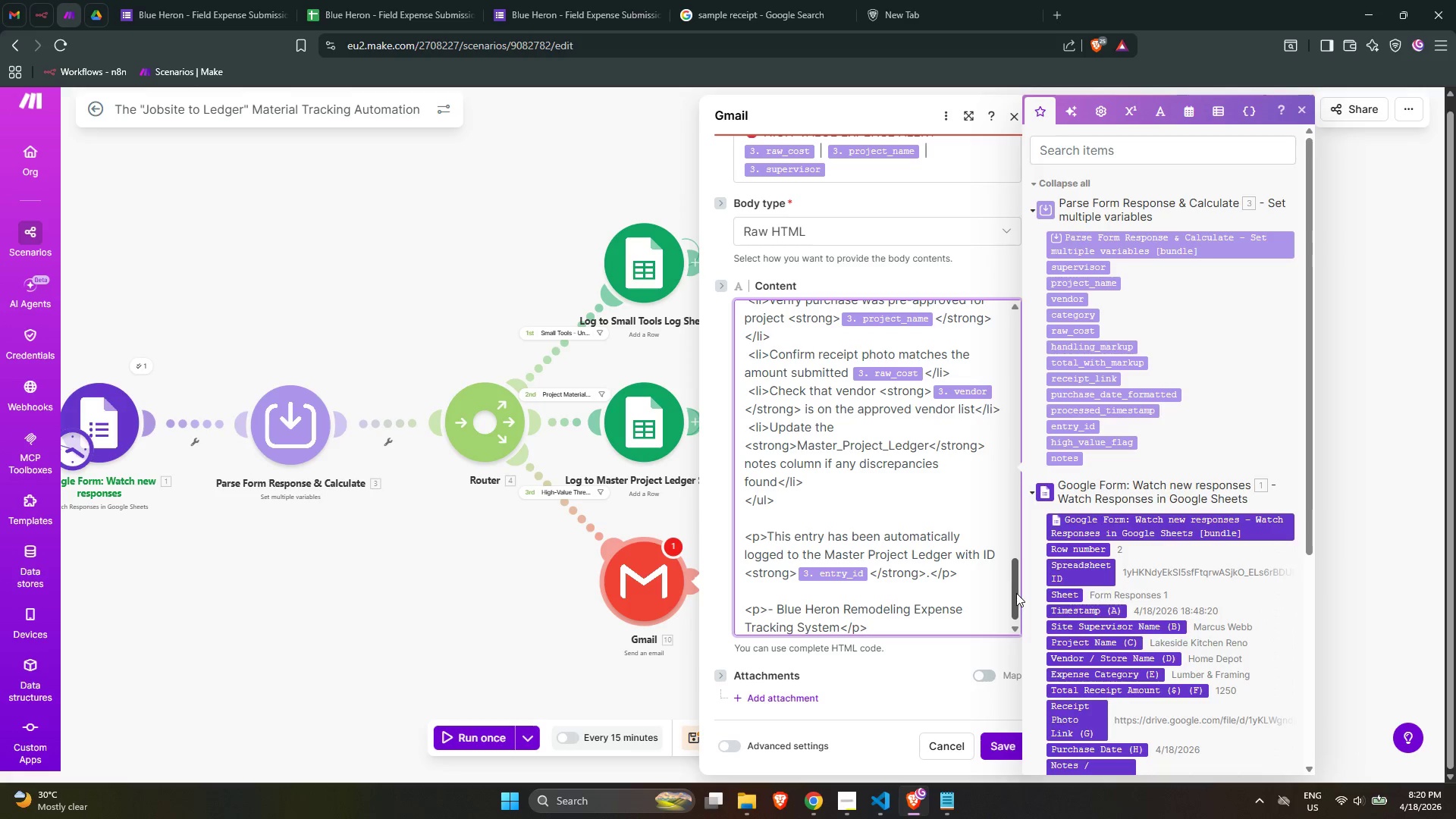 
wait(5.41)
 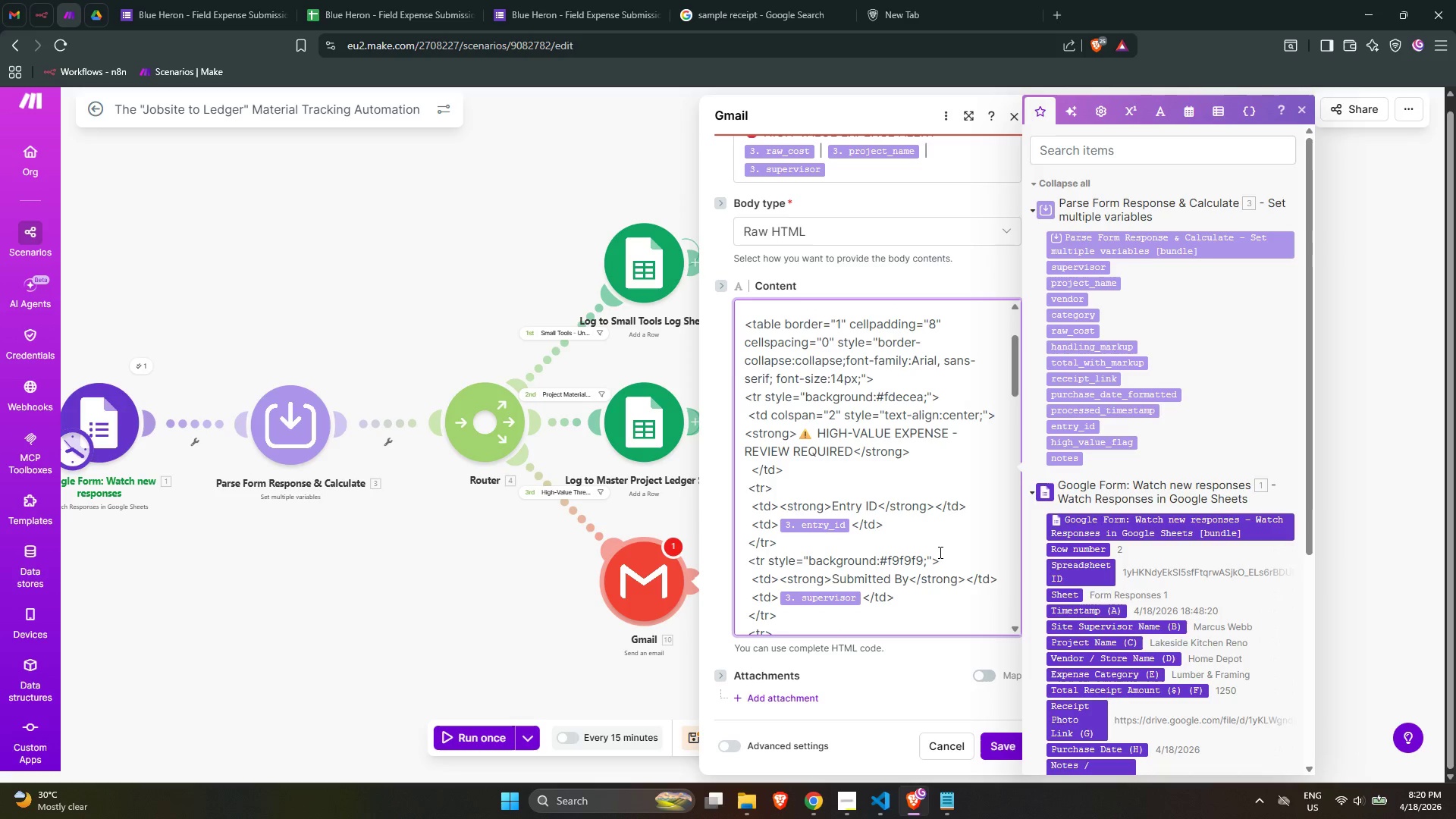 
left_click([939, 552])
 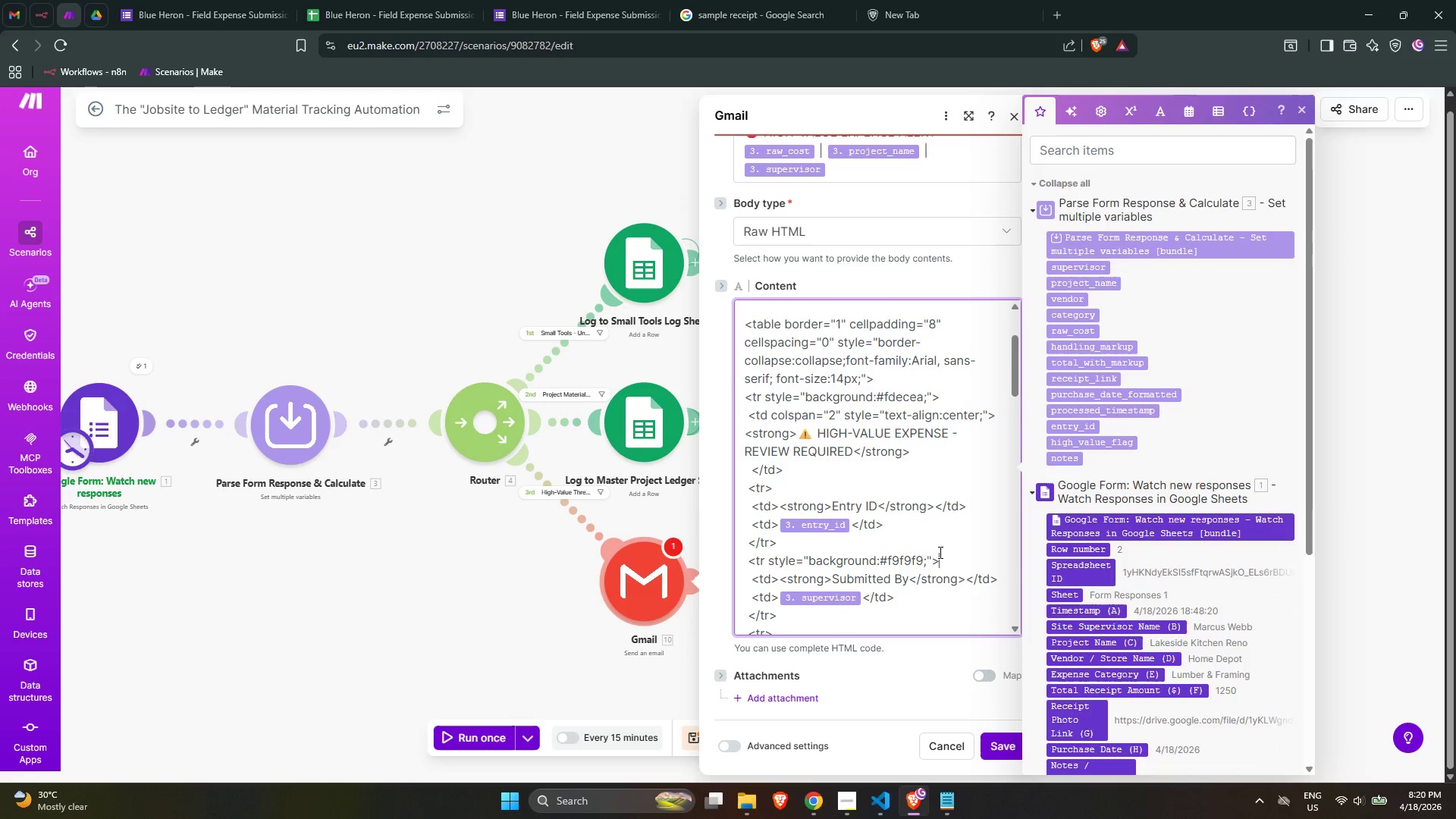 
scroll: coordinate [939, 552], scroll_direction: up, amount: 16.0
 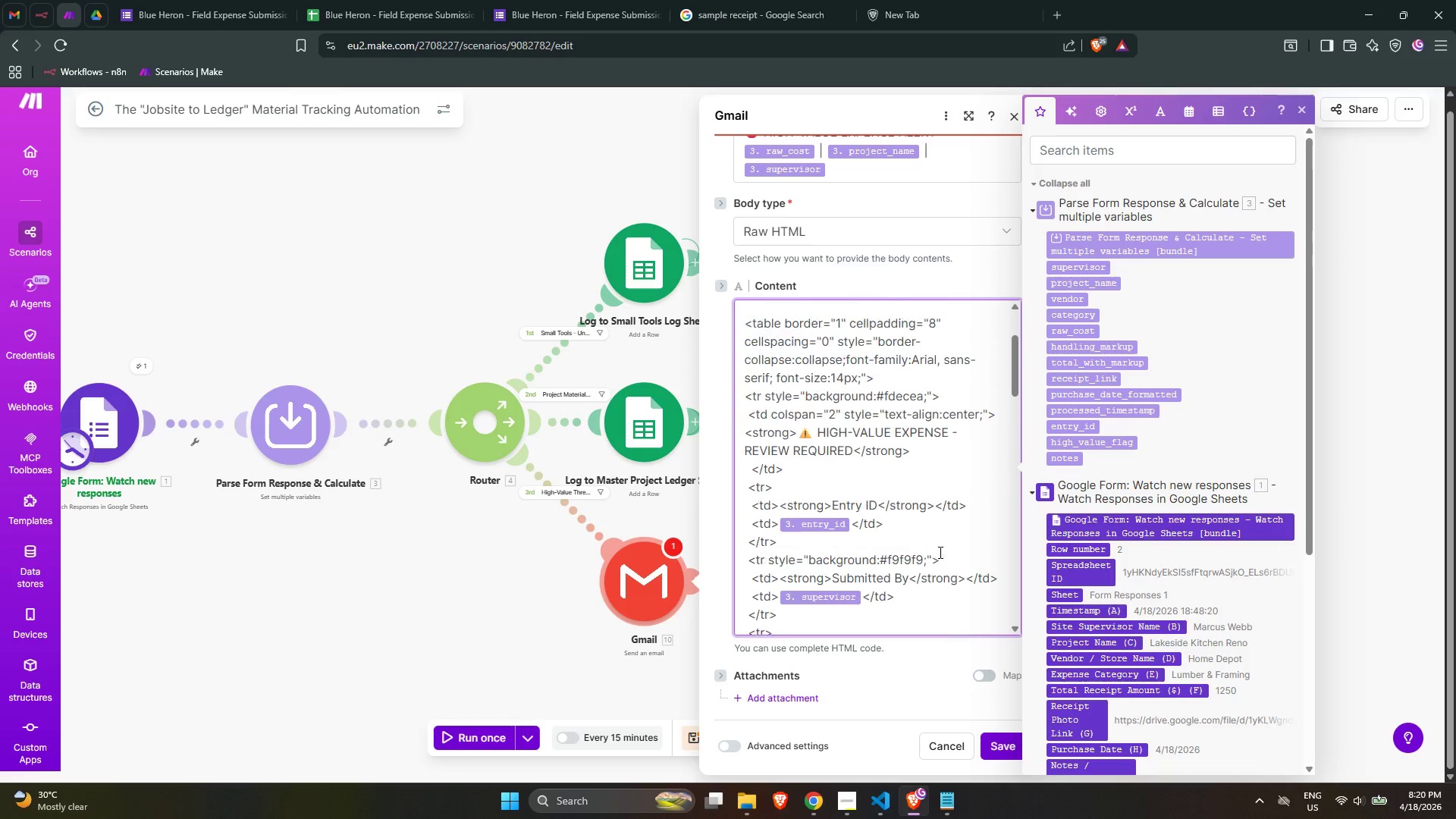 
key(Control+ControlLeft)
 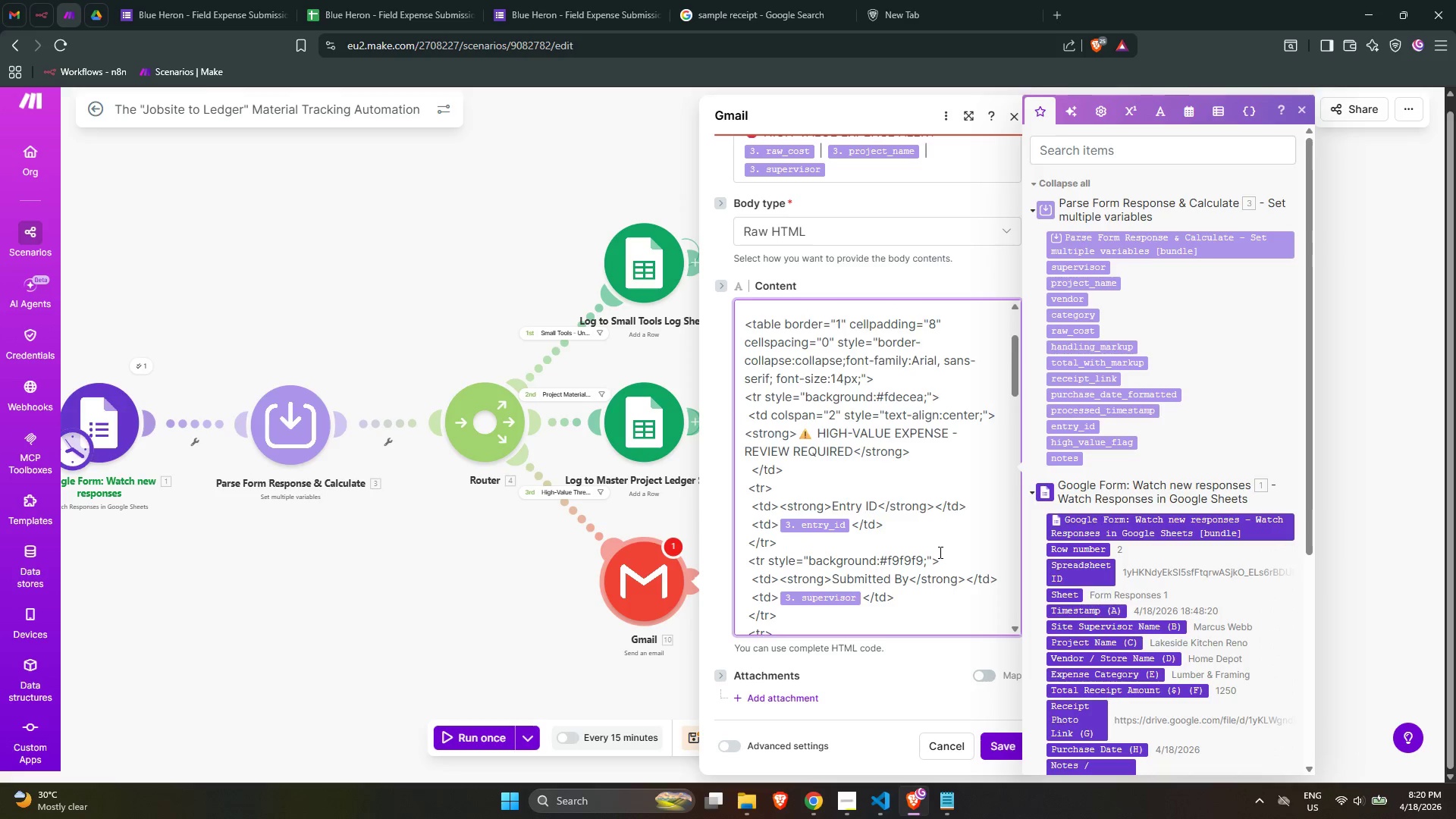 
key(Control+A)
 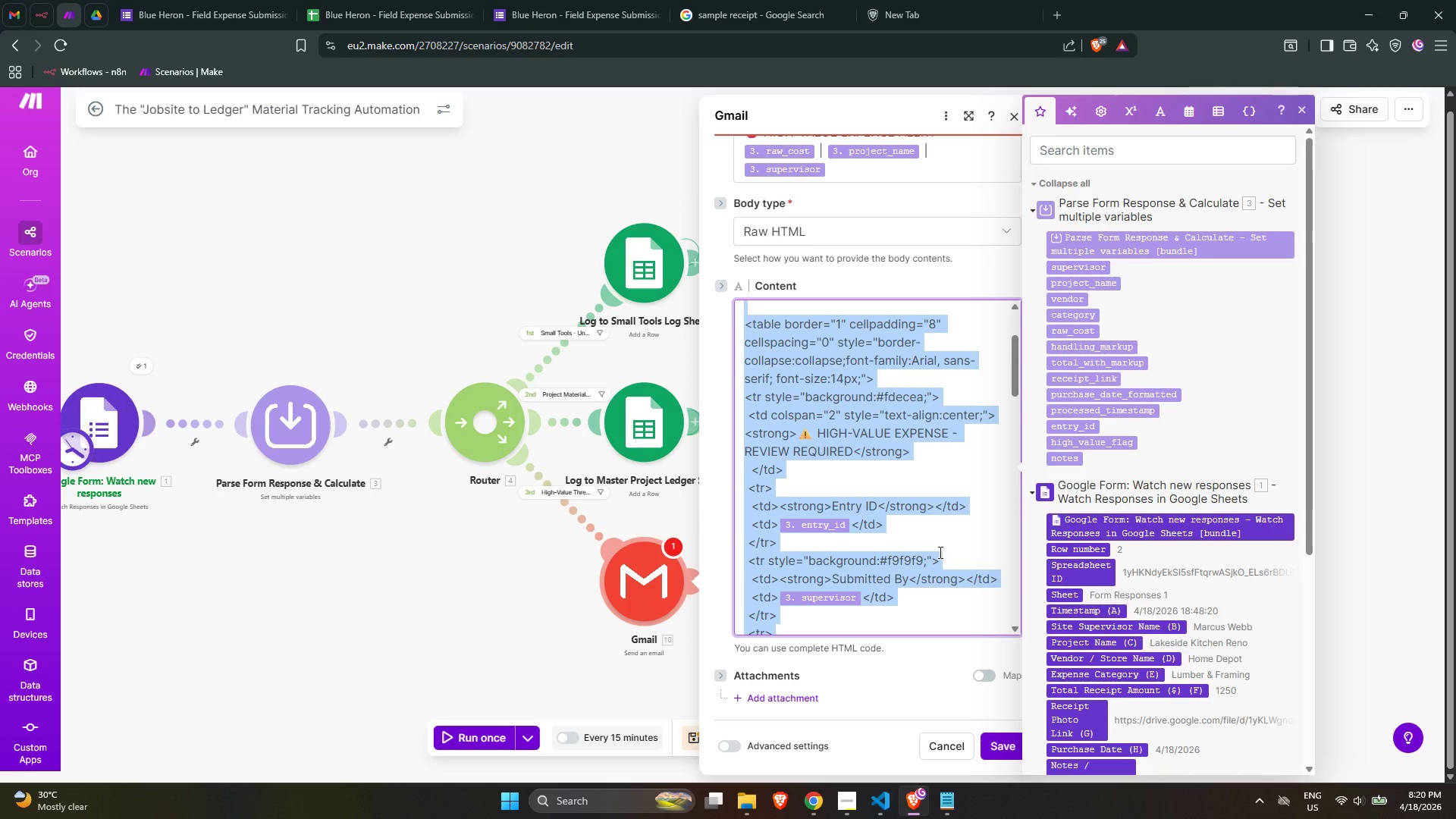 
key(Control+C)
 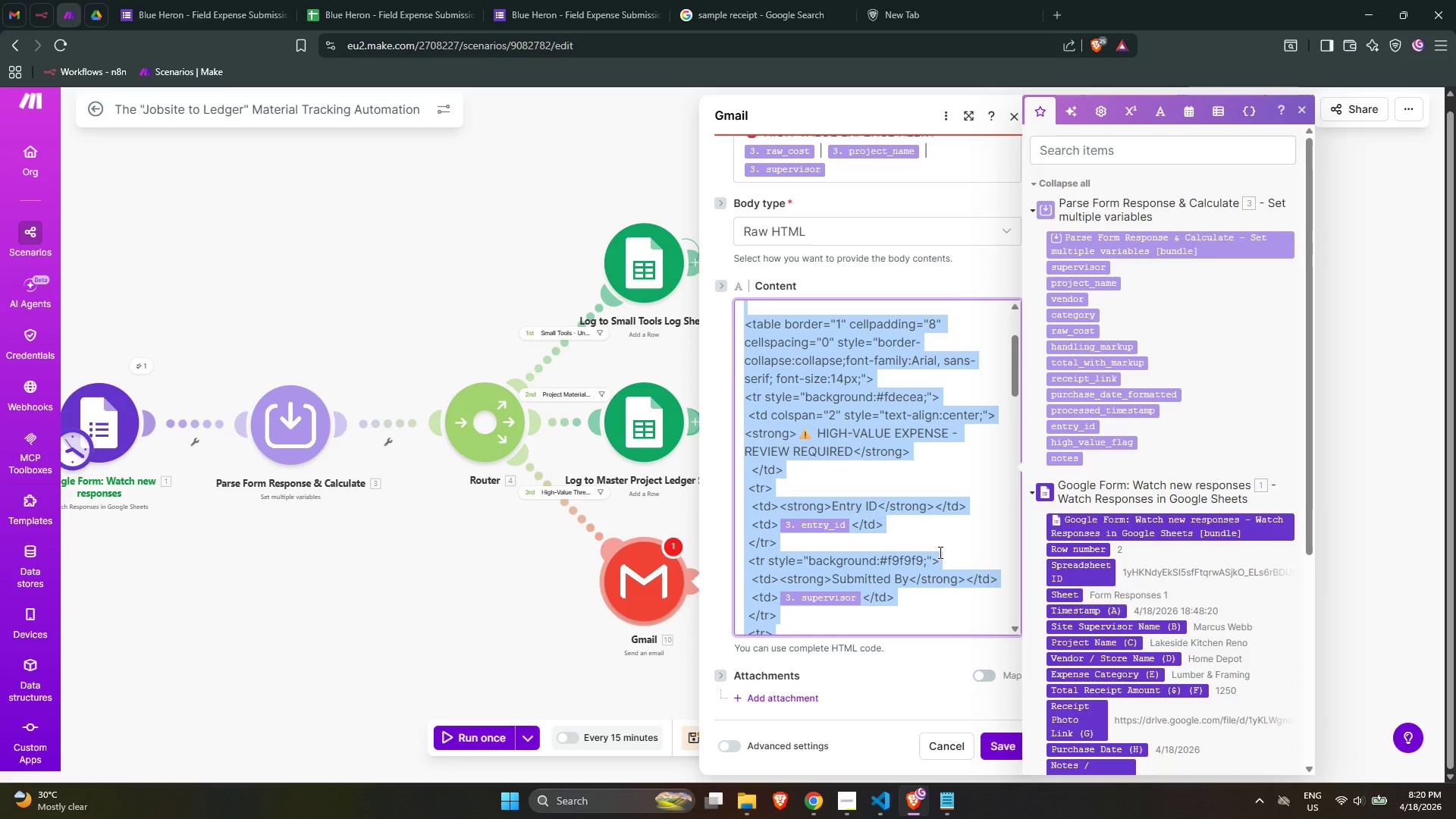 
key(Control+C)
 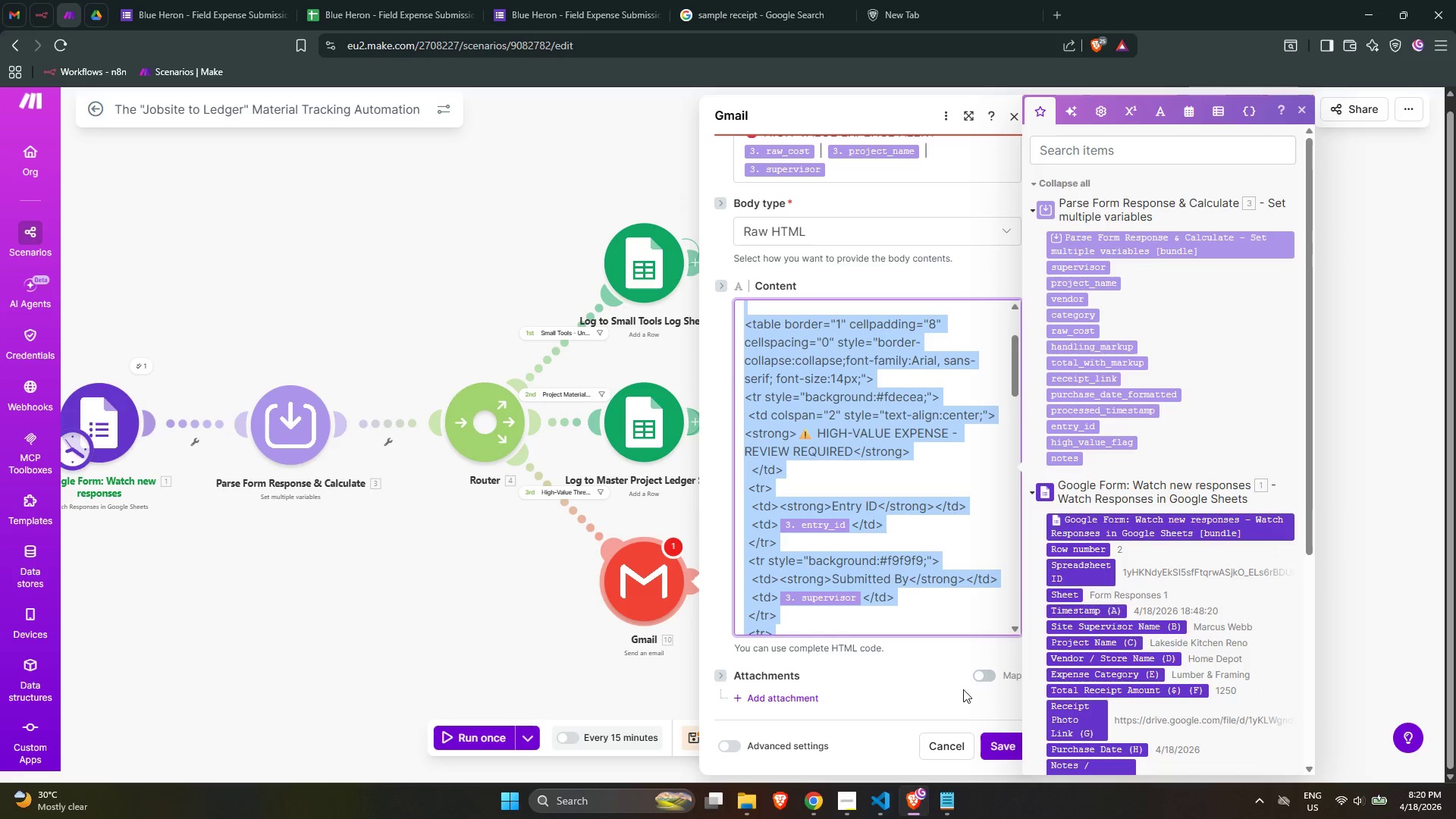 
key(Control+C)
 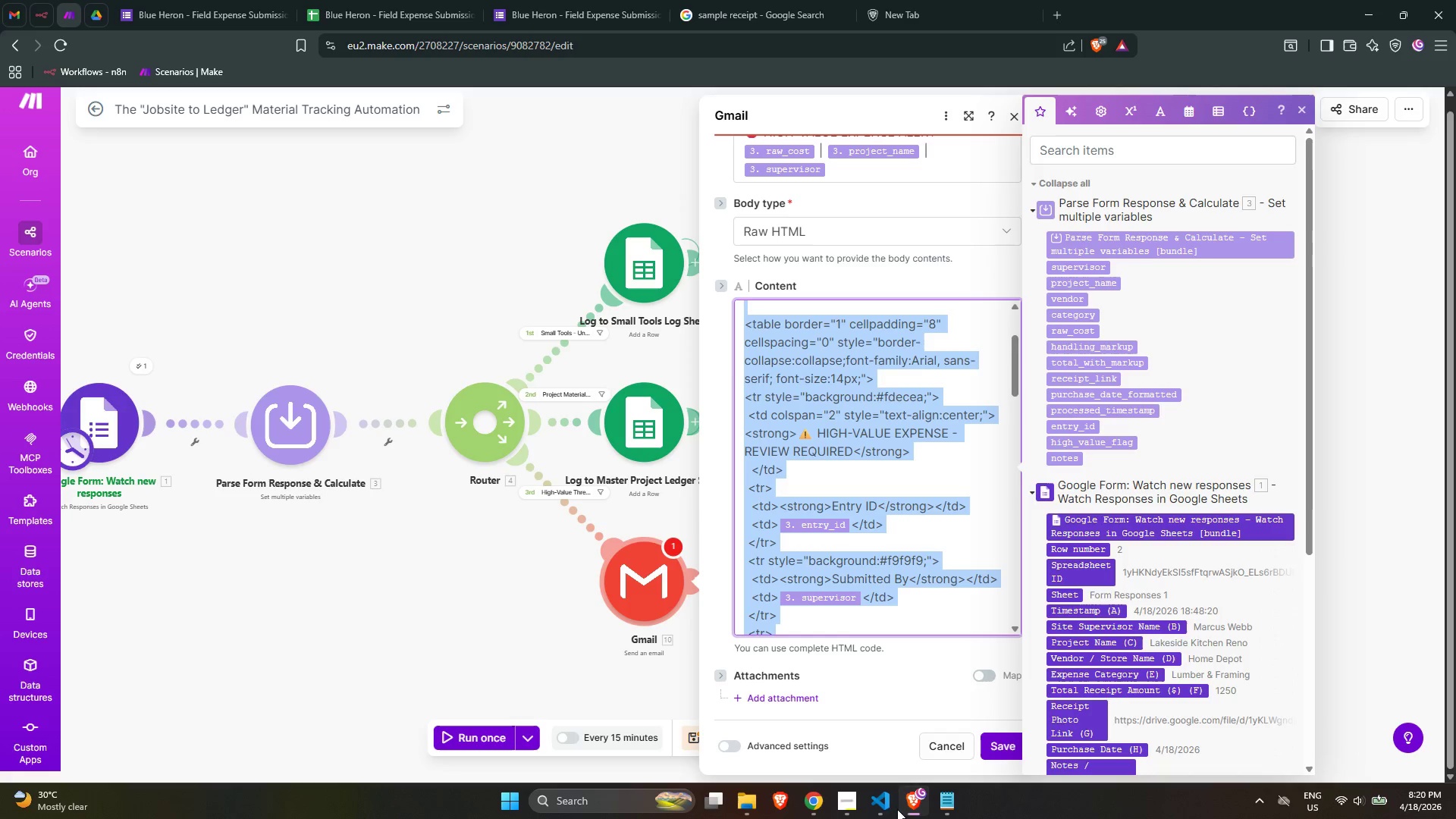 
key(Control+C)
 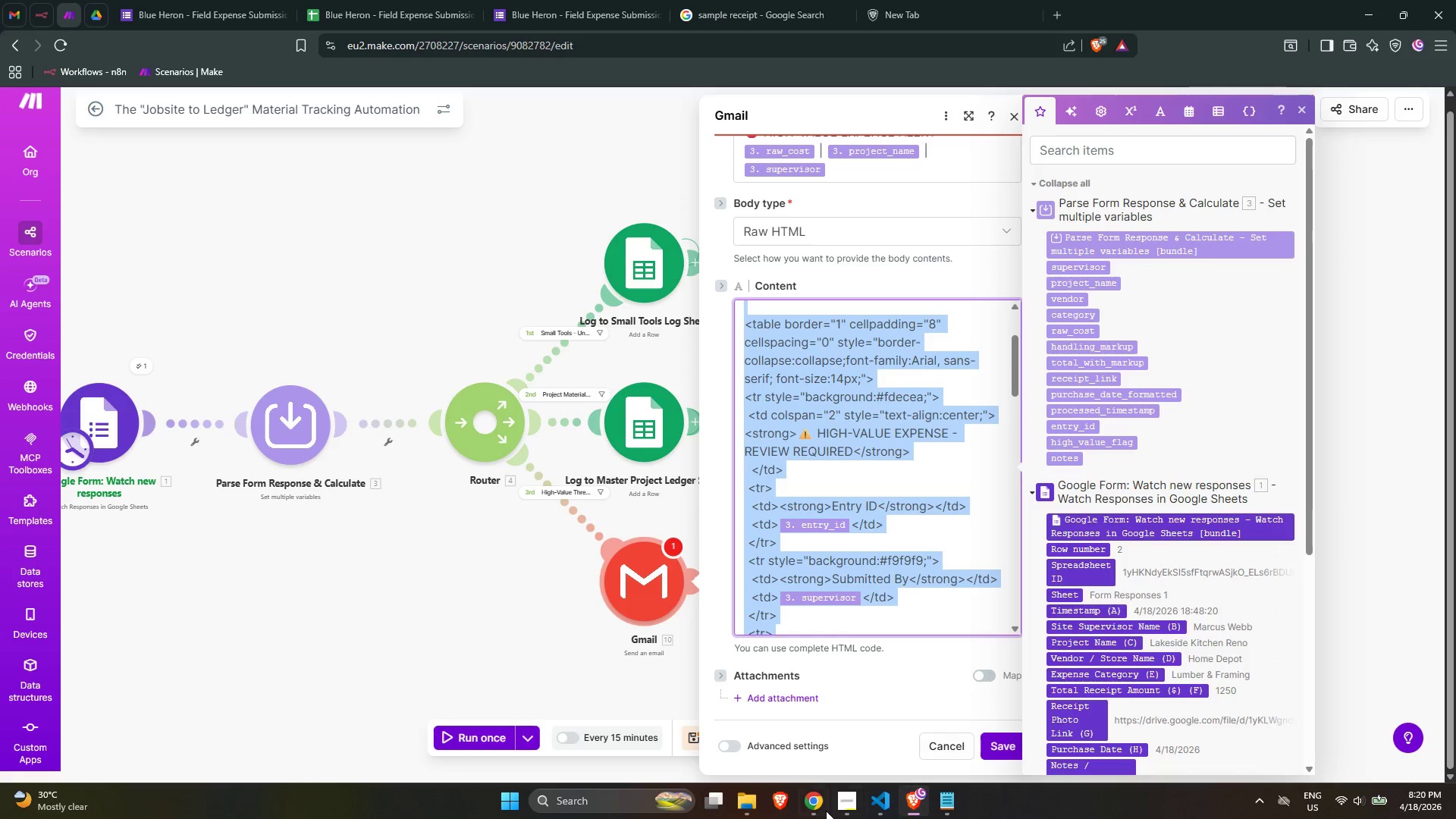 
key(Control+C)
 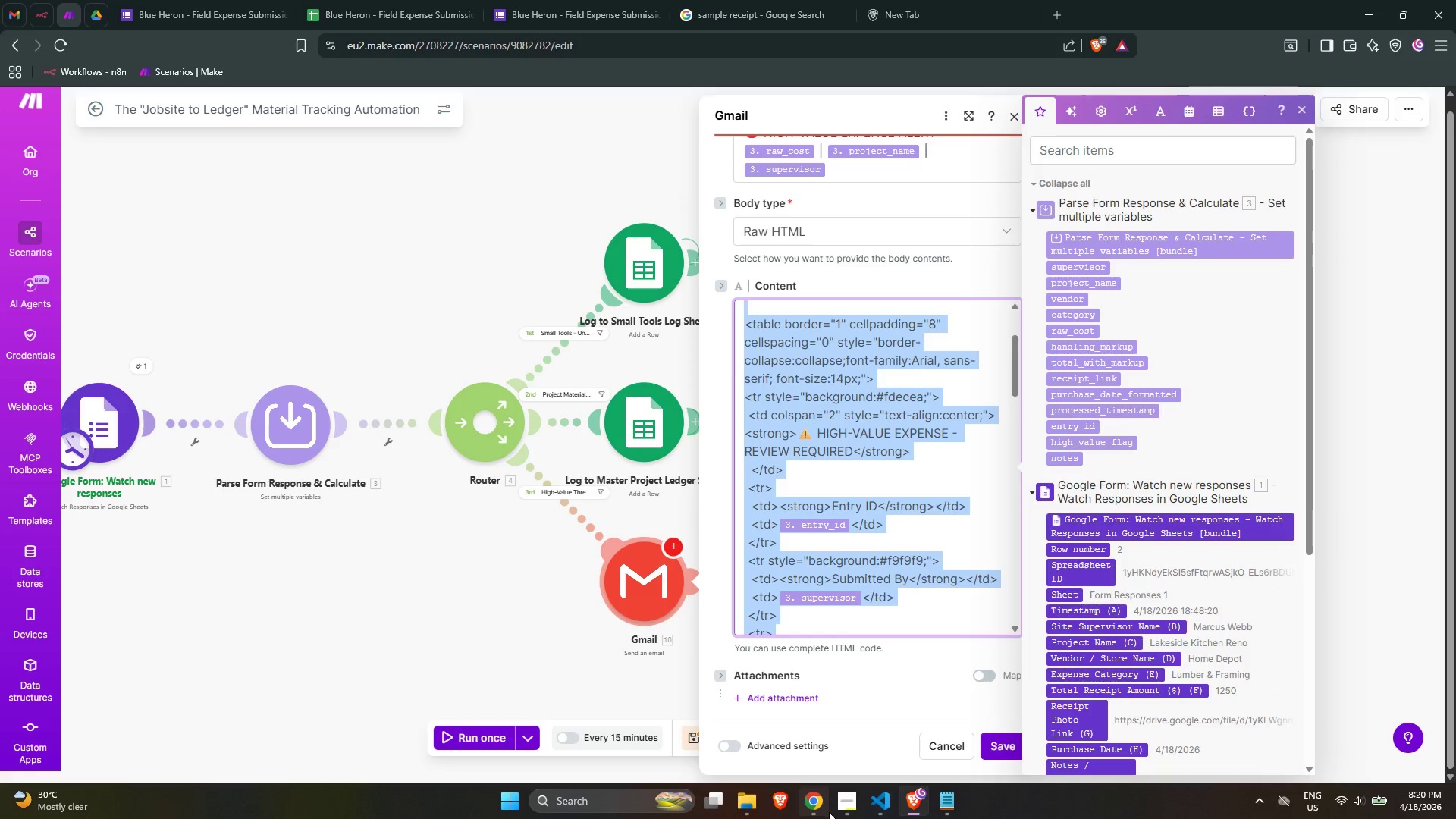 
key(Control+C)
 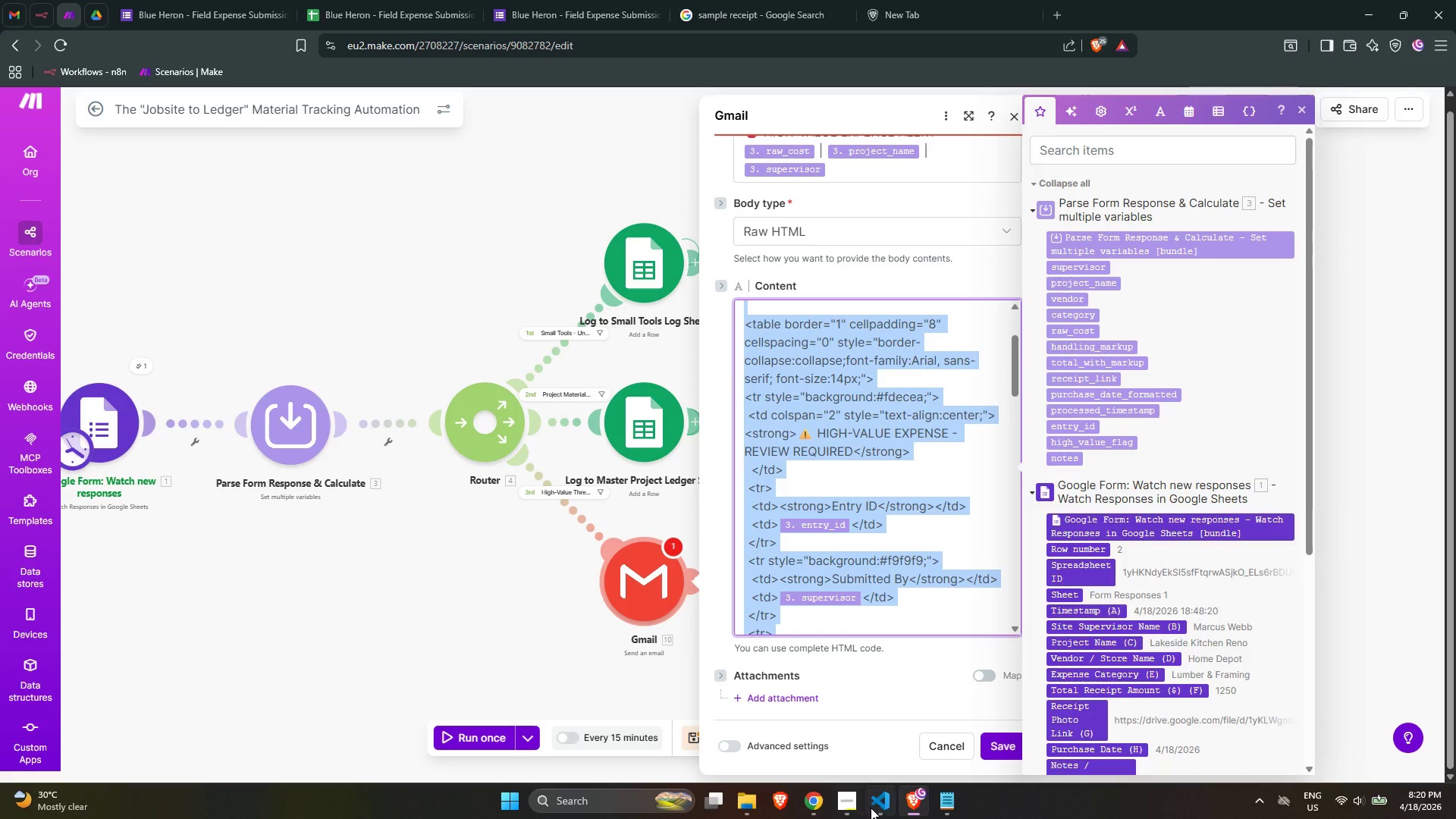 
left_click([877, 810])
 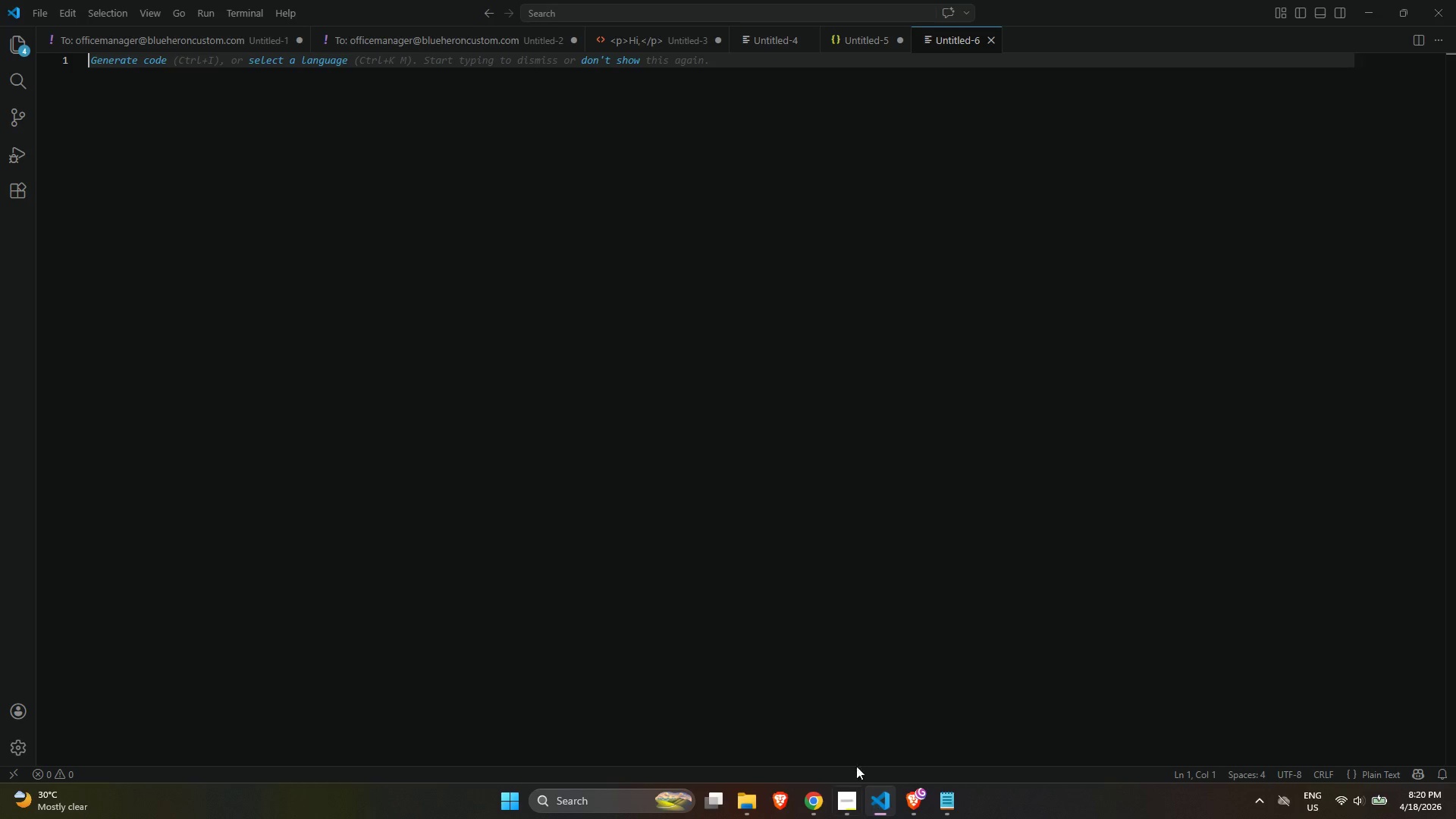 
left_click([822, 610])
 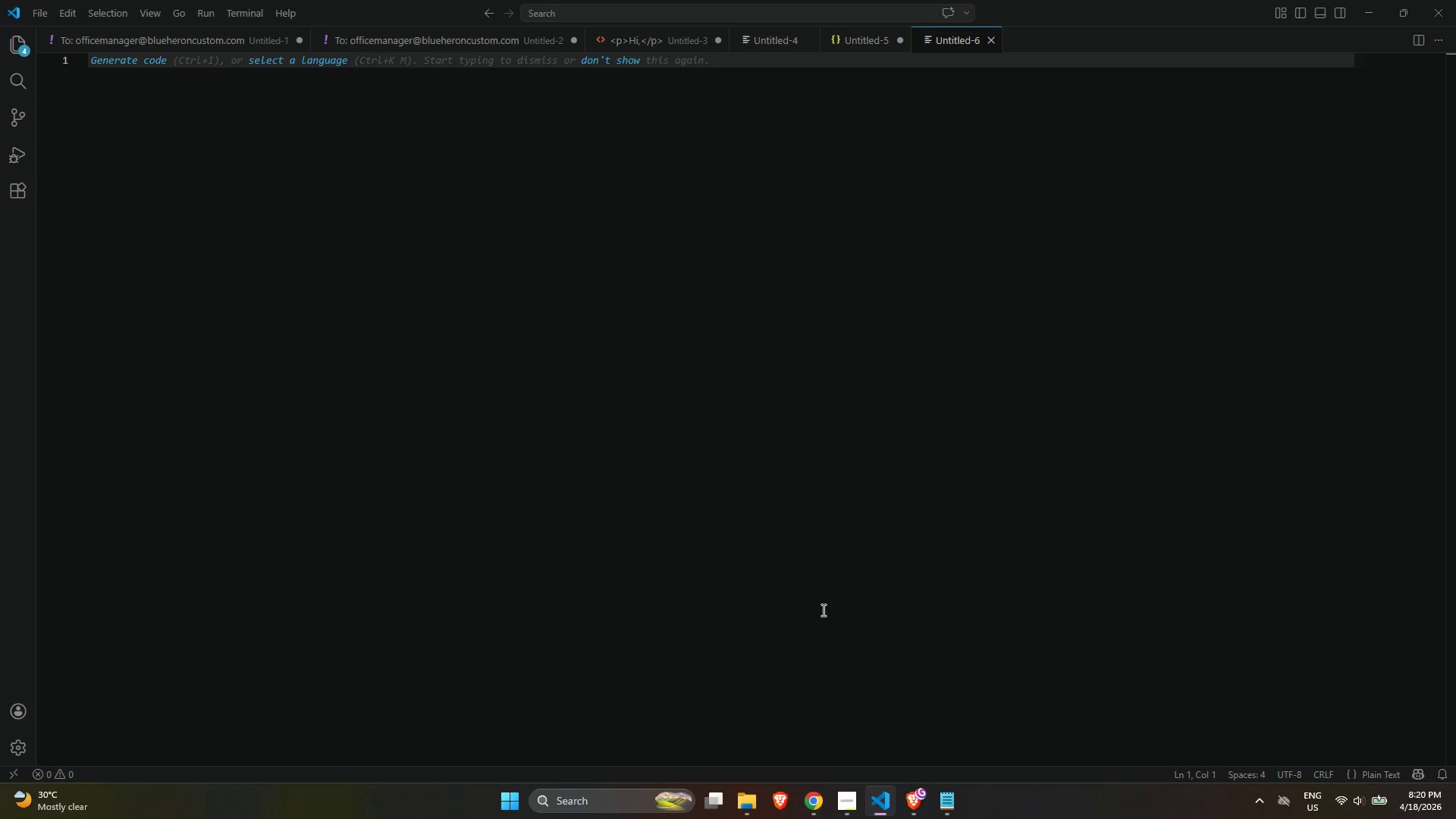 
key(Control+ControlLeft)
 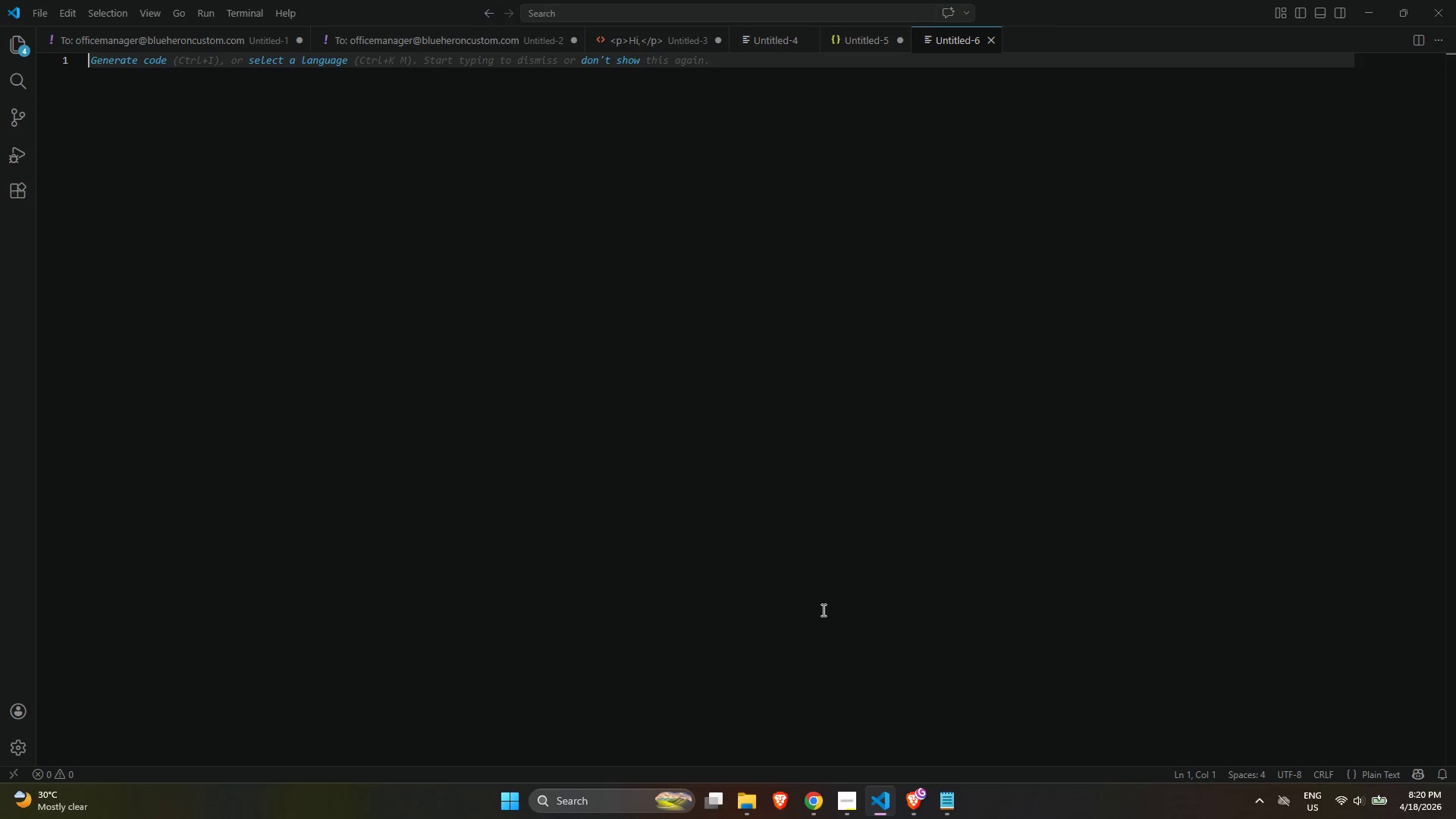 
key(Control+V)
 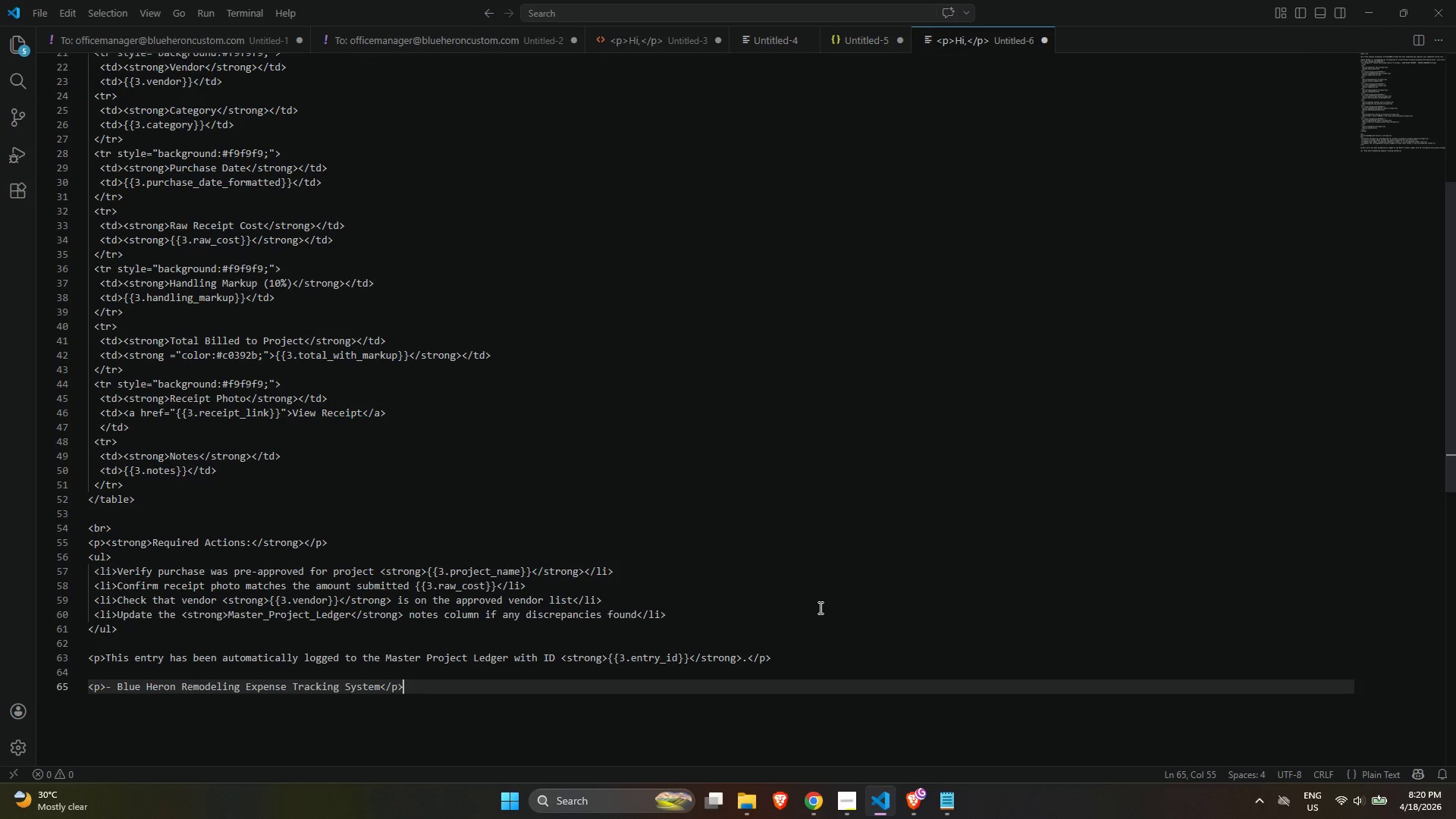 
scroll: coordinate [814, 617], scroll_direction: up, amount: 17.0
 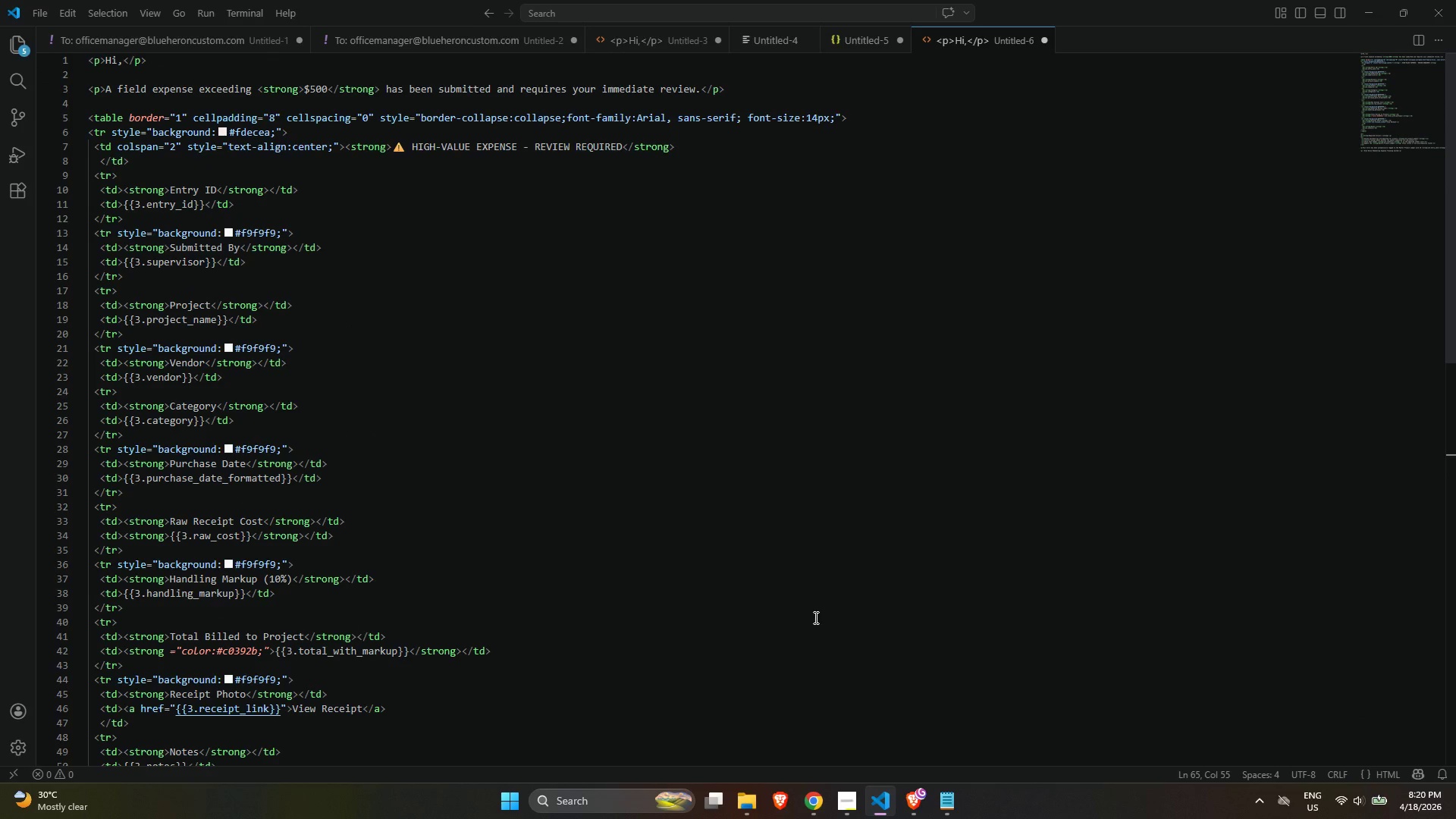 
scroll: coordinate [814, 617], scroll_direction: down, amount: 10.0
 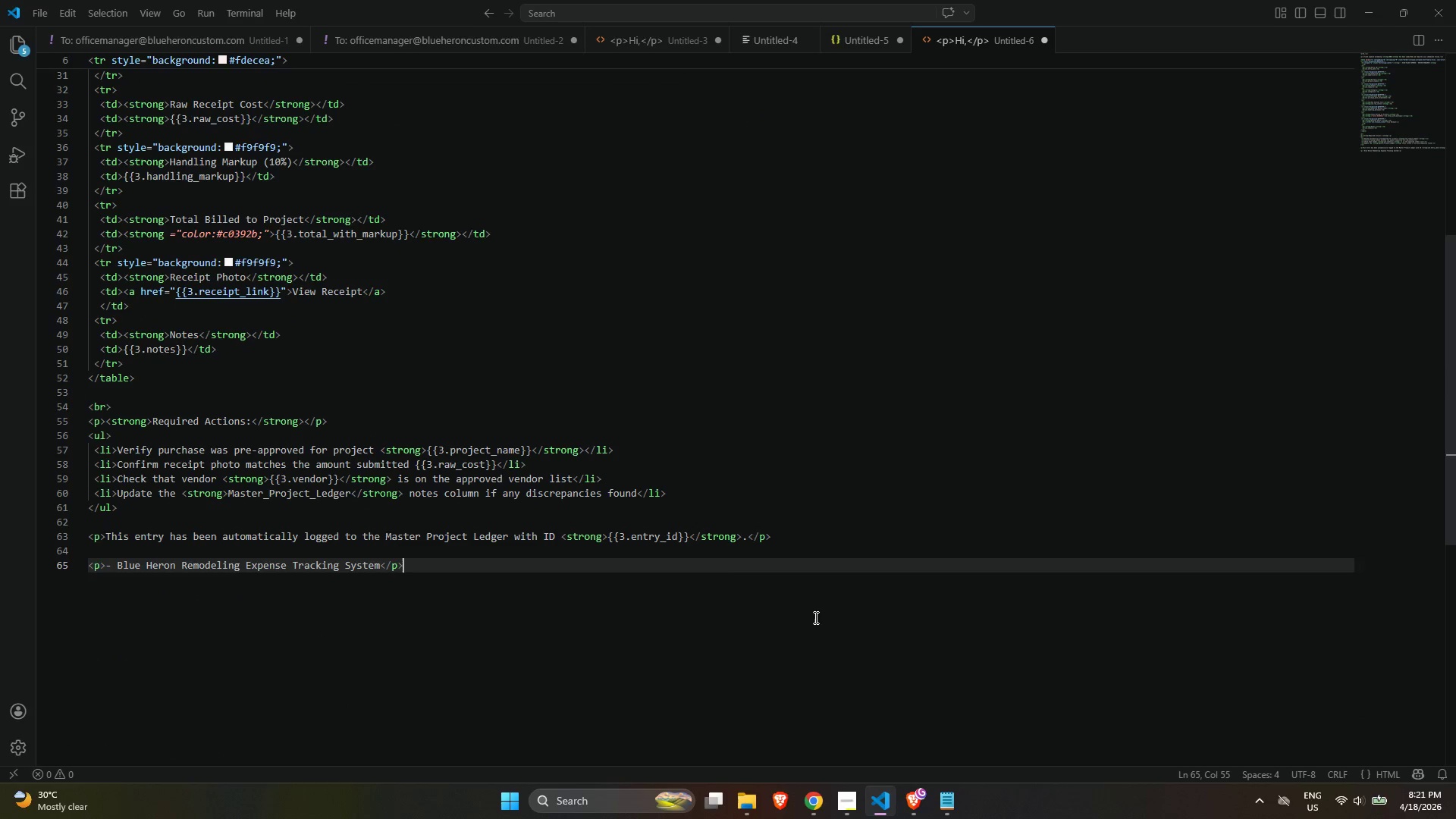 
scroll: coordinate [814, 617], scroll_direction: up, amount: 17.0
 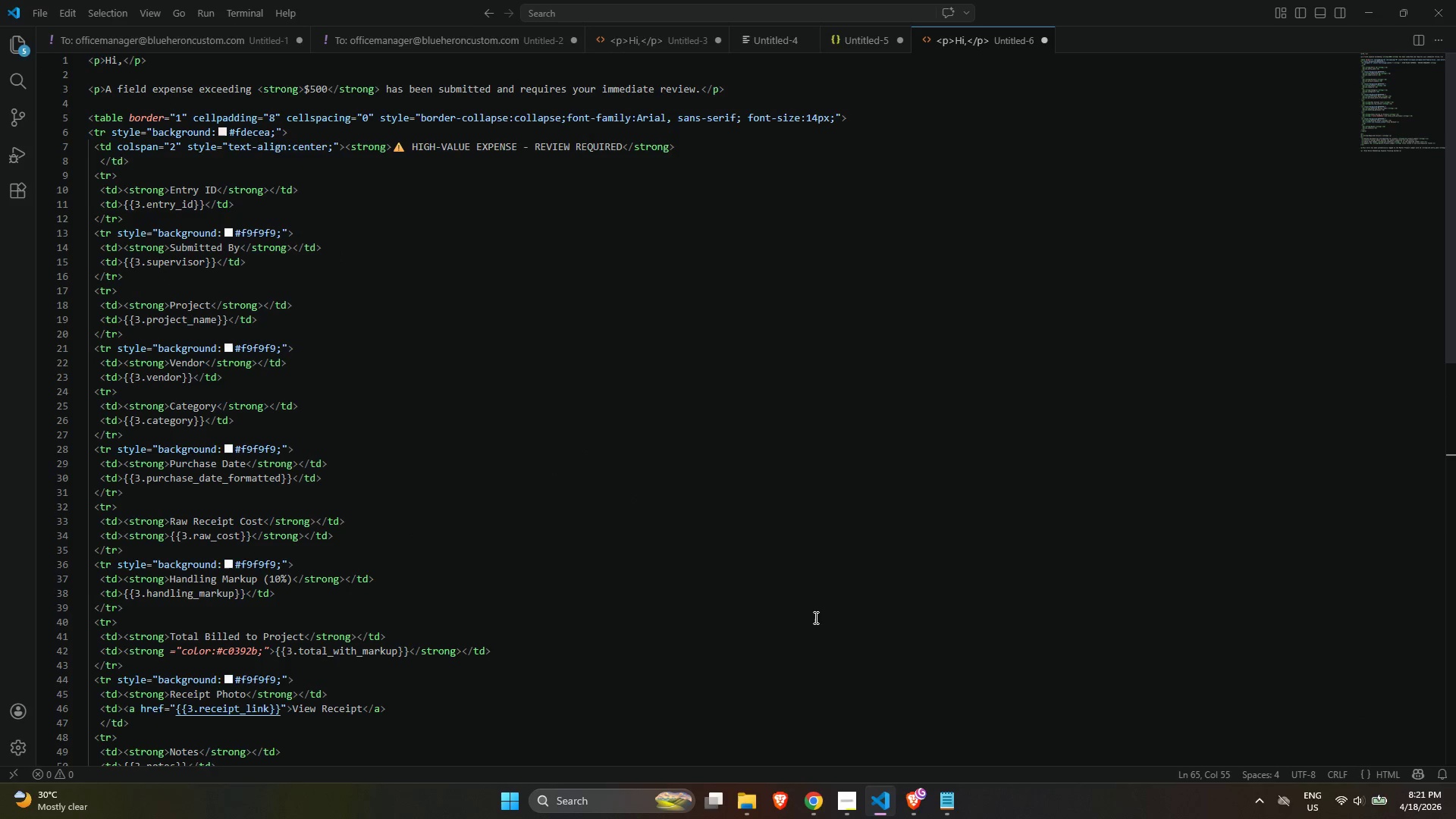 
key(Alt+AltLeft)
 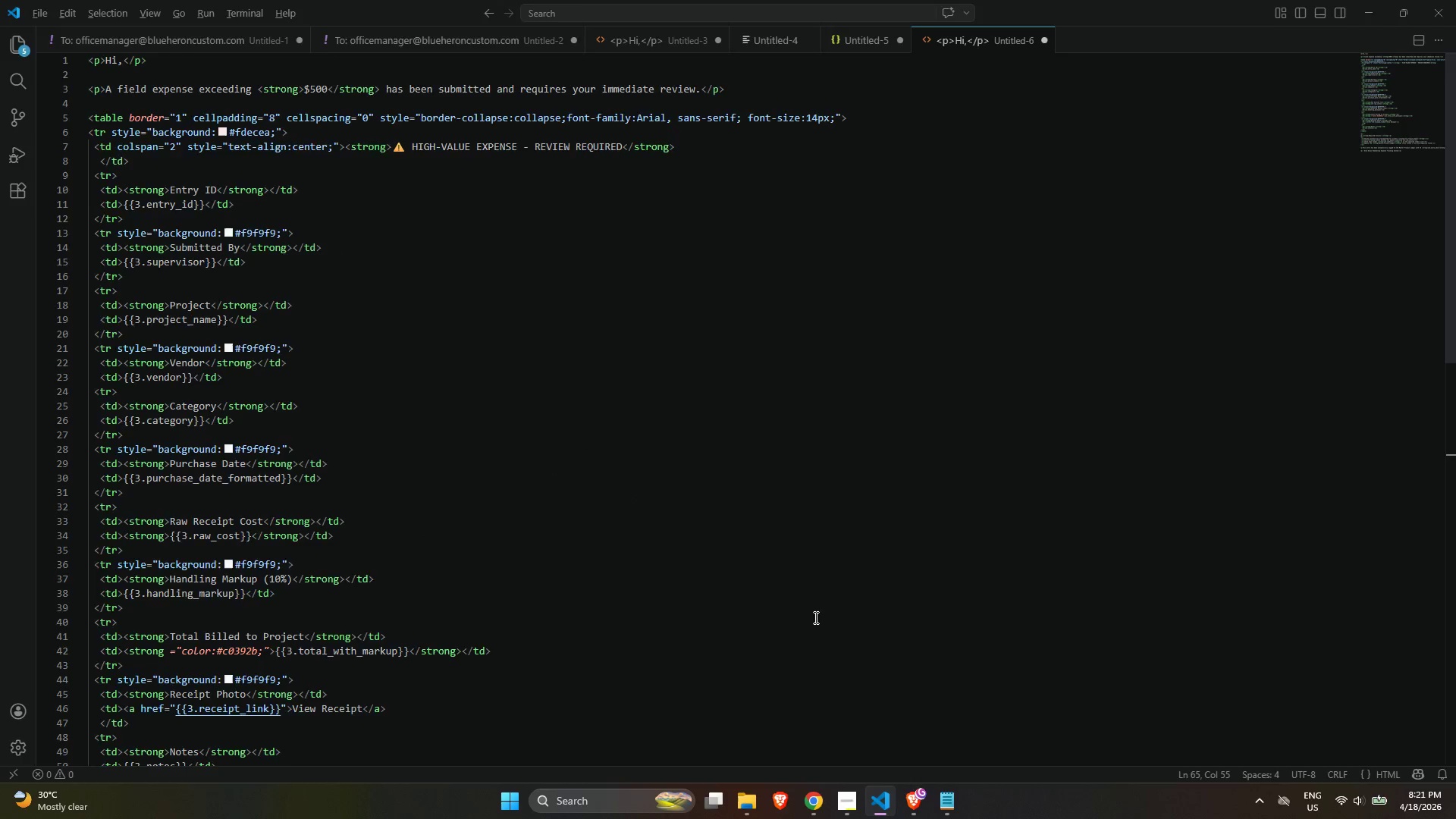 
key(Alt+Tab)
 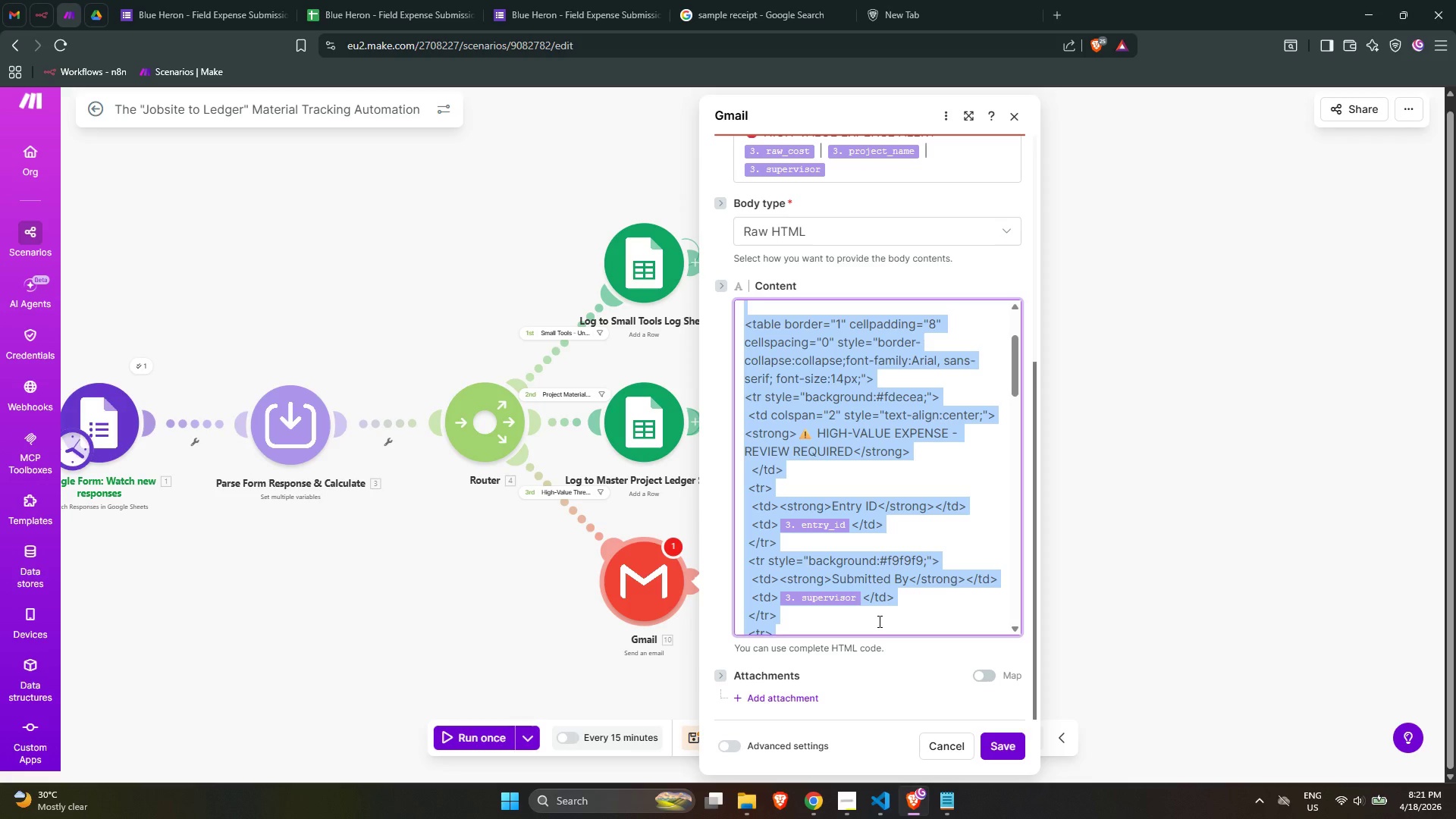 
left_click([998, 739])
 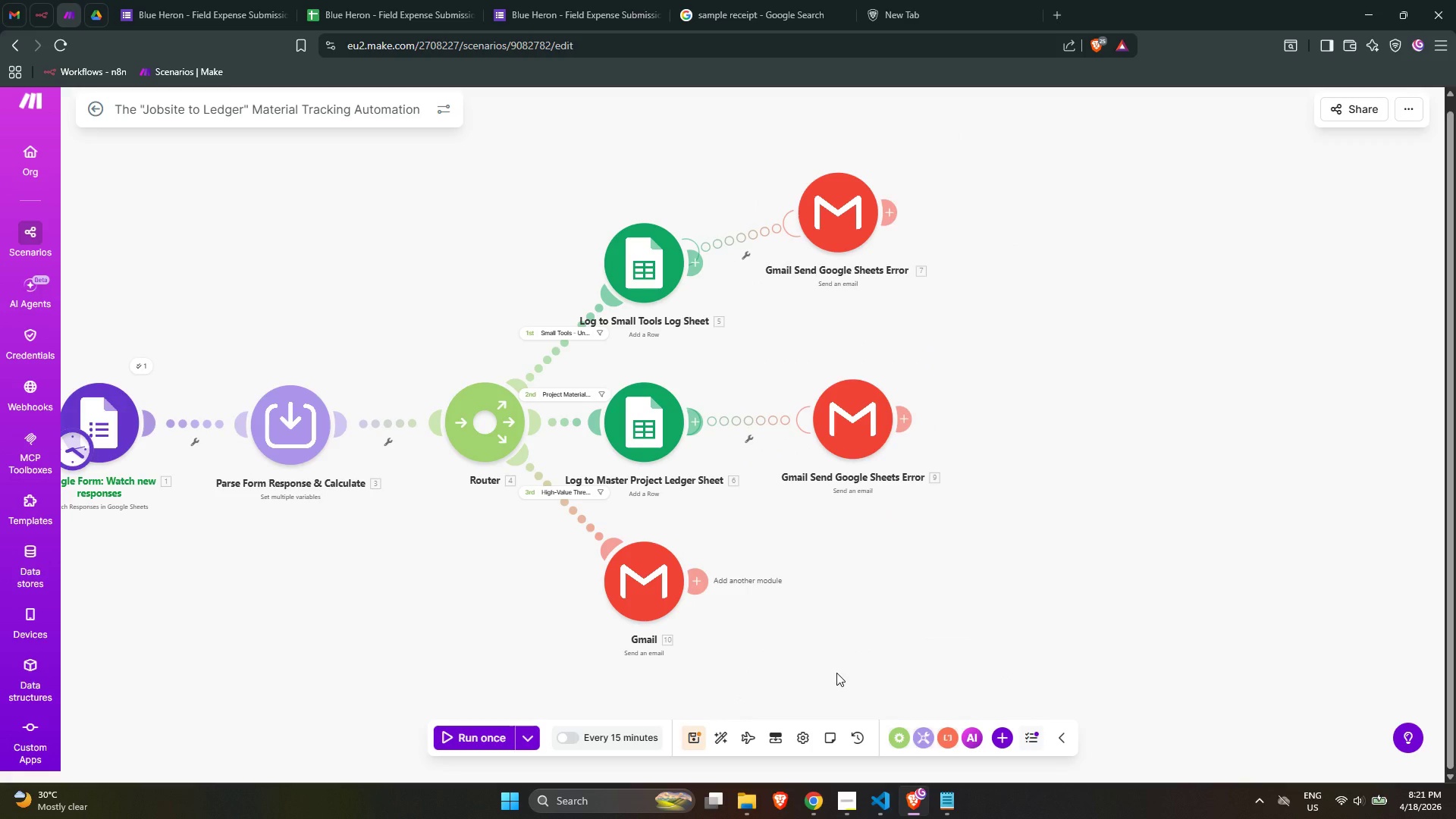 
wait(11.55)
 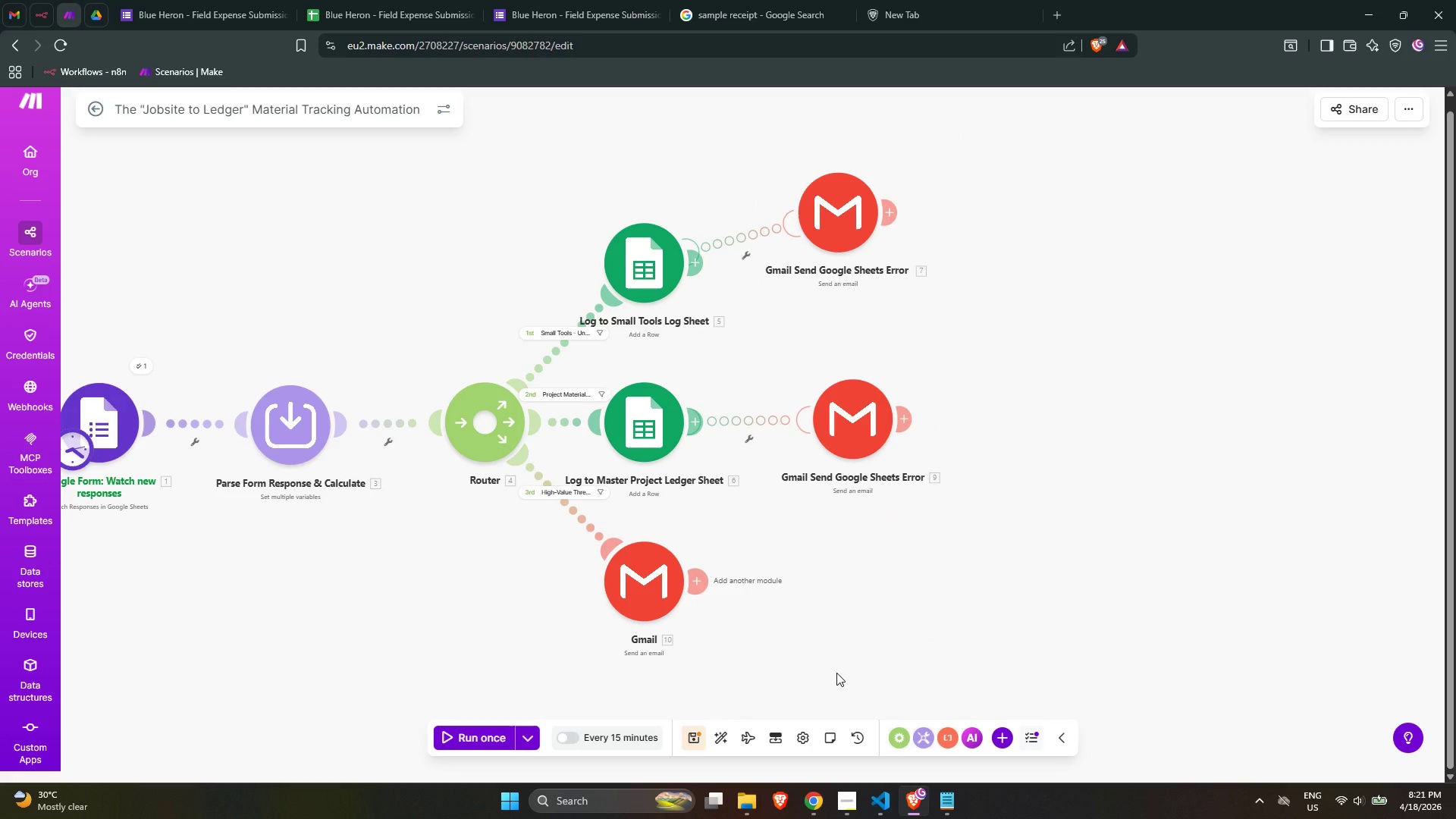 
right_click([642, 591])
 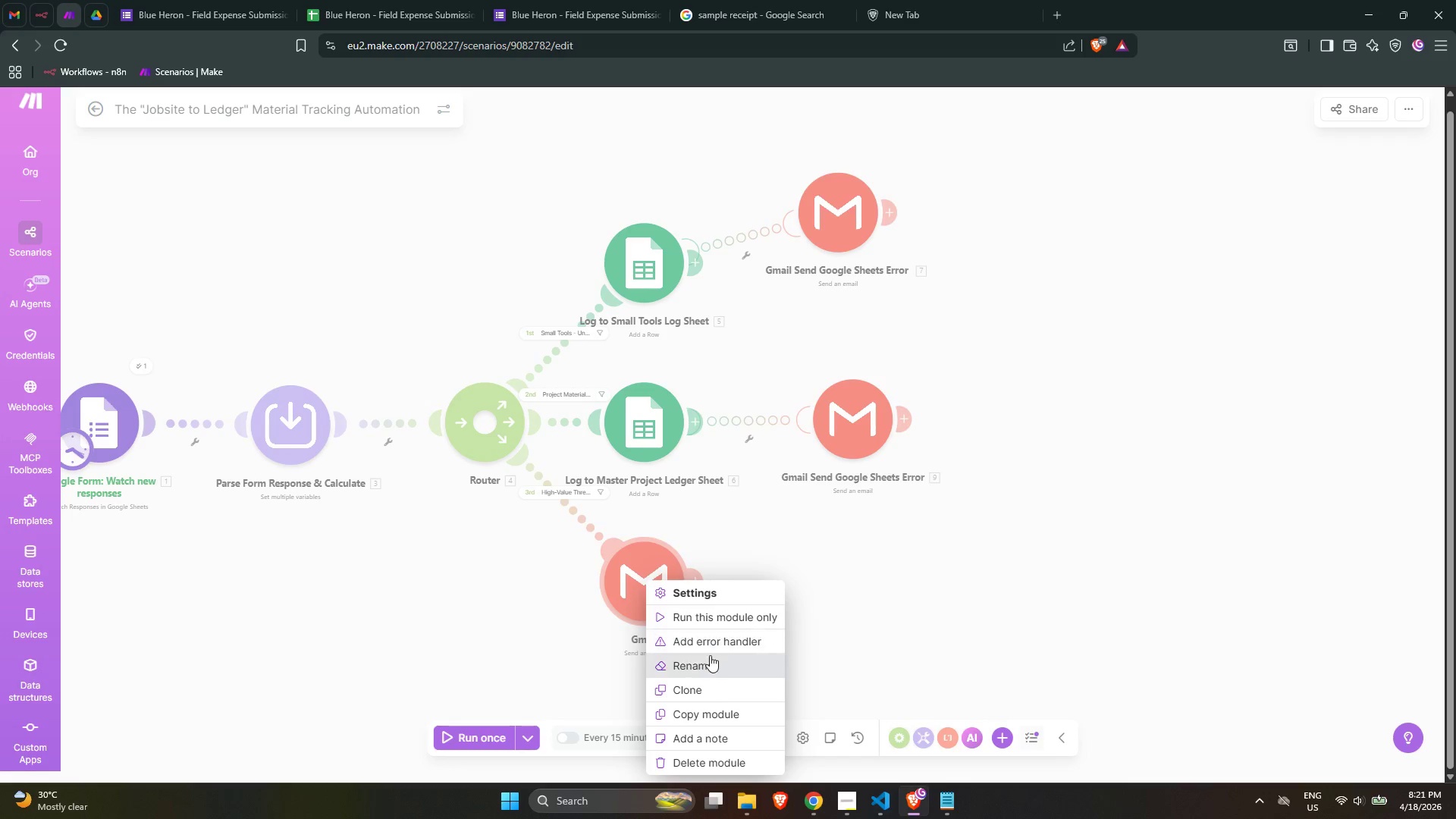 
left_click([711, 656])
 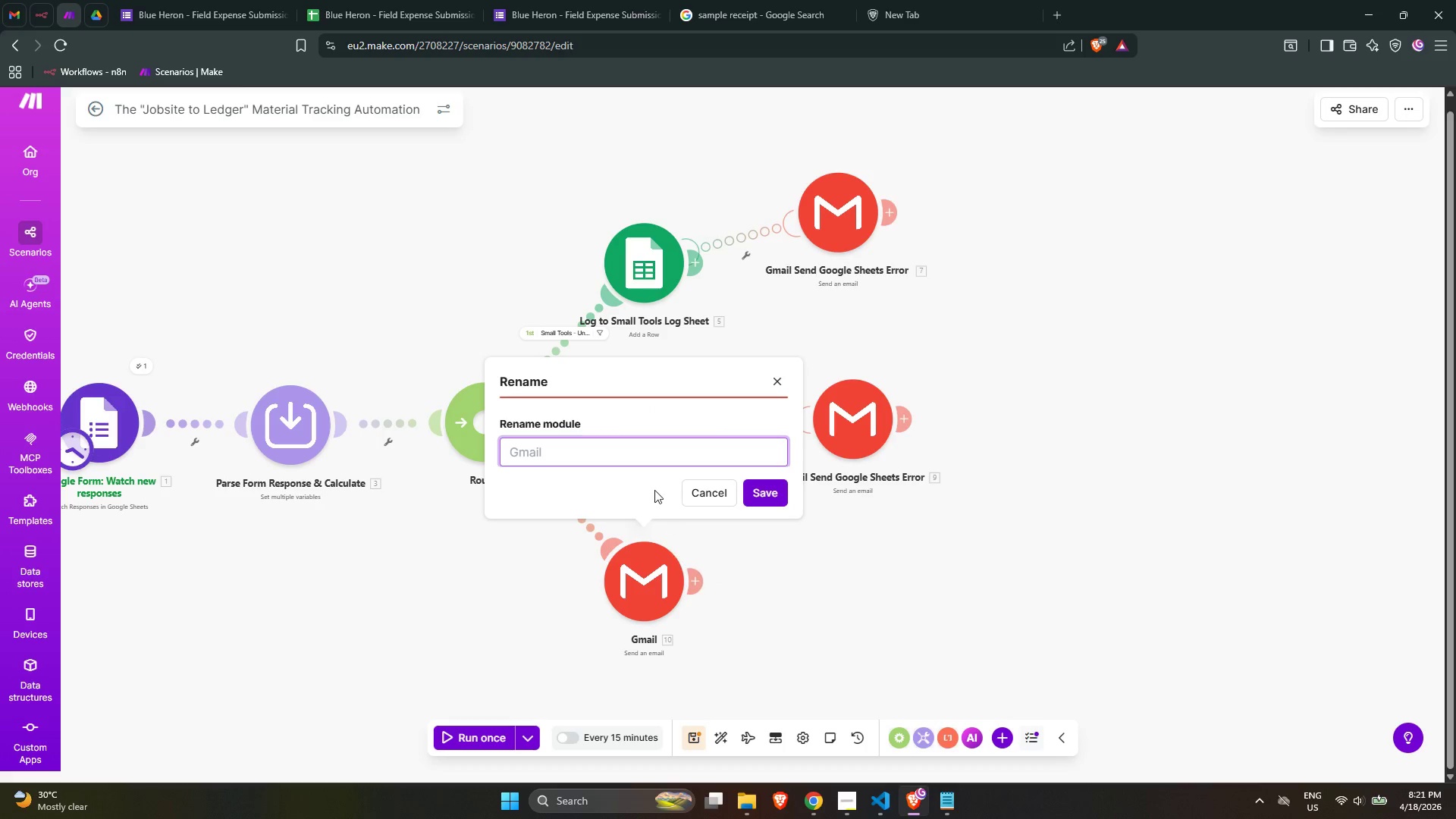 
type(Send an Email (High-Value al)
key(Backspace)
key(Backspace)
type(L)
key(Backspace)
type(Alert))
 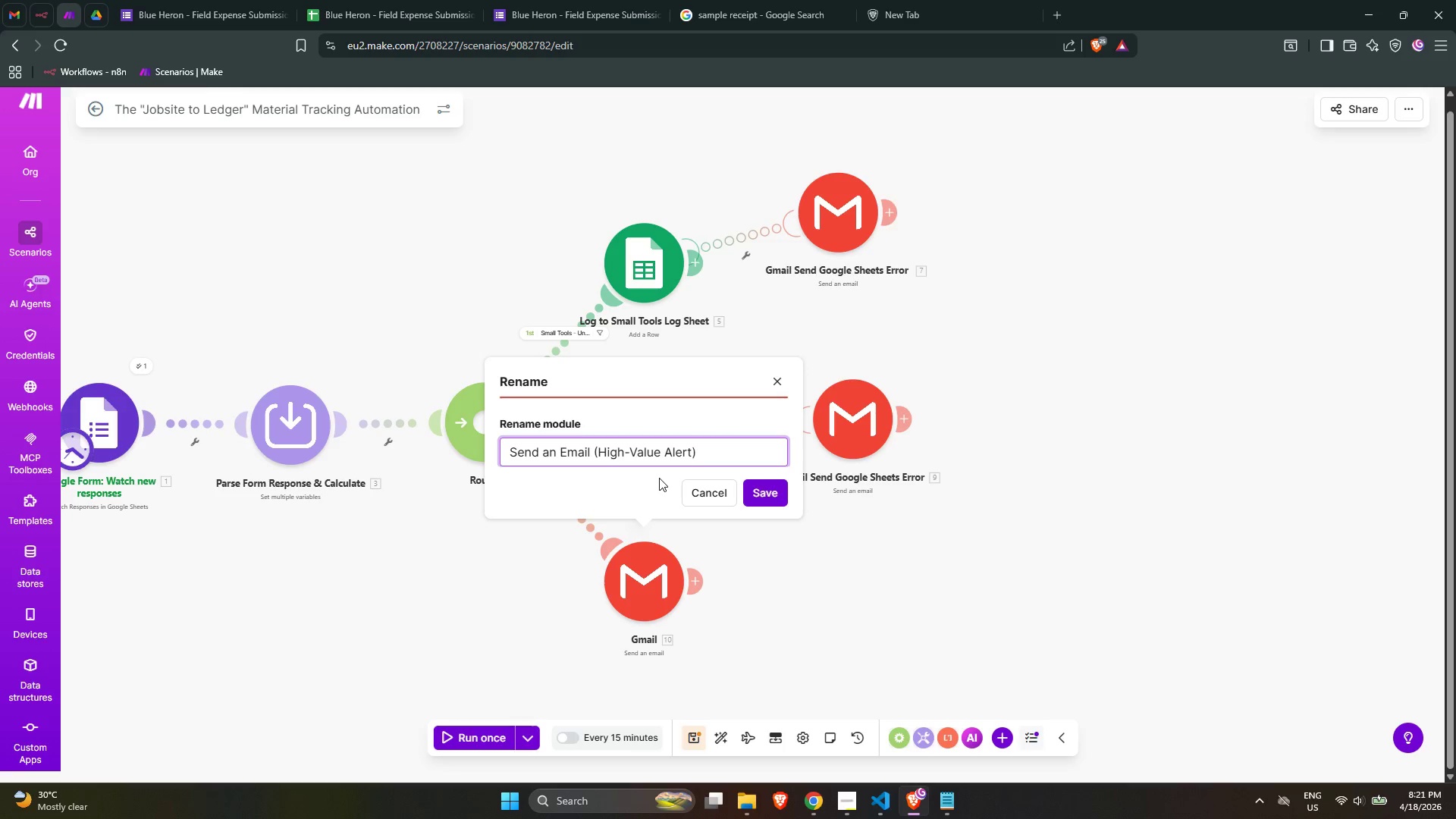 
left_click([770, 497])
 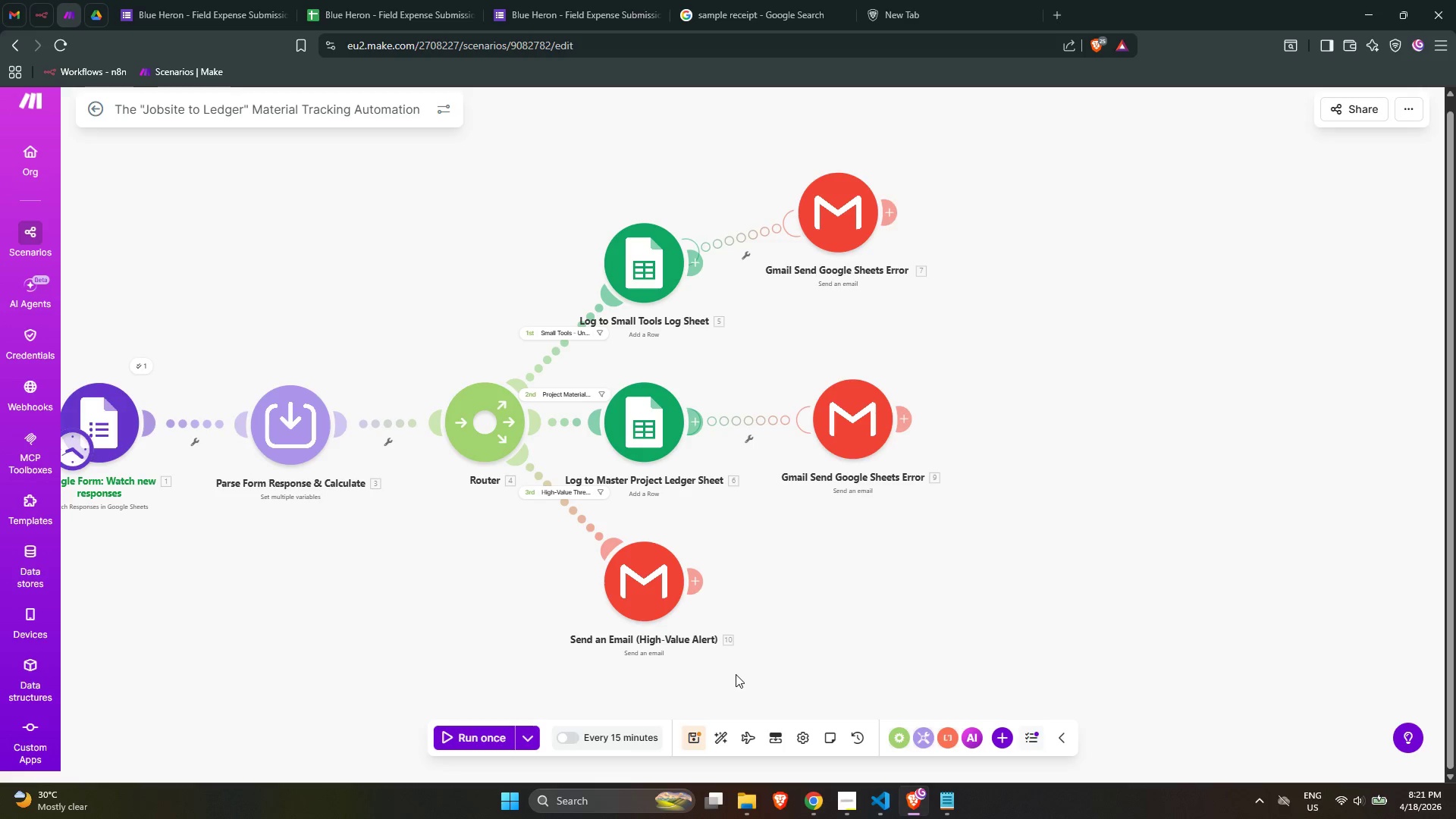 
scroll: coordinate [762, 648], scroll_direction: down, amount: 1.0
 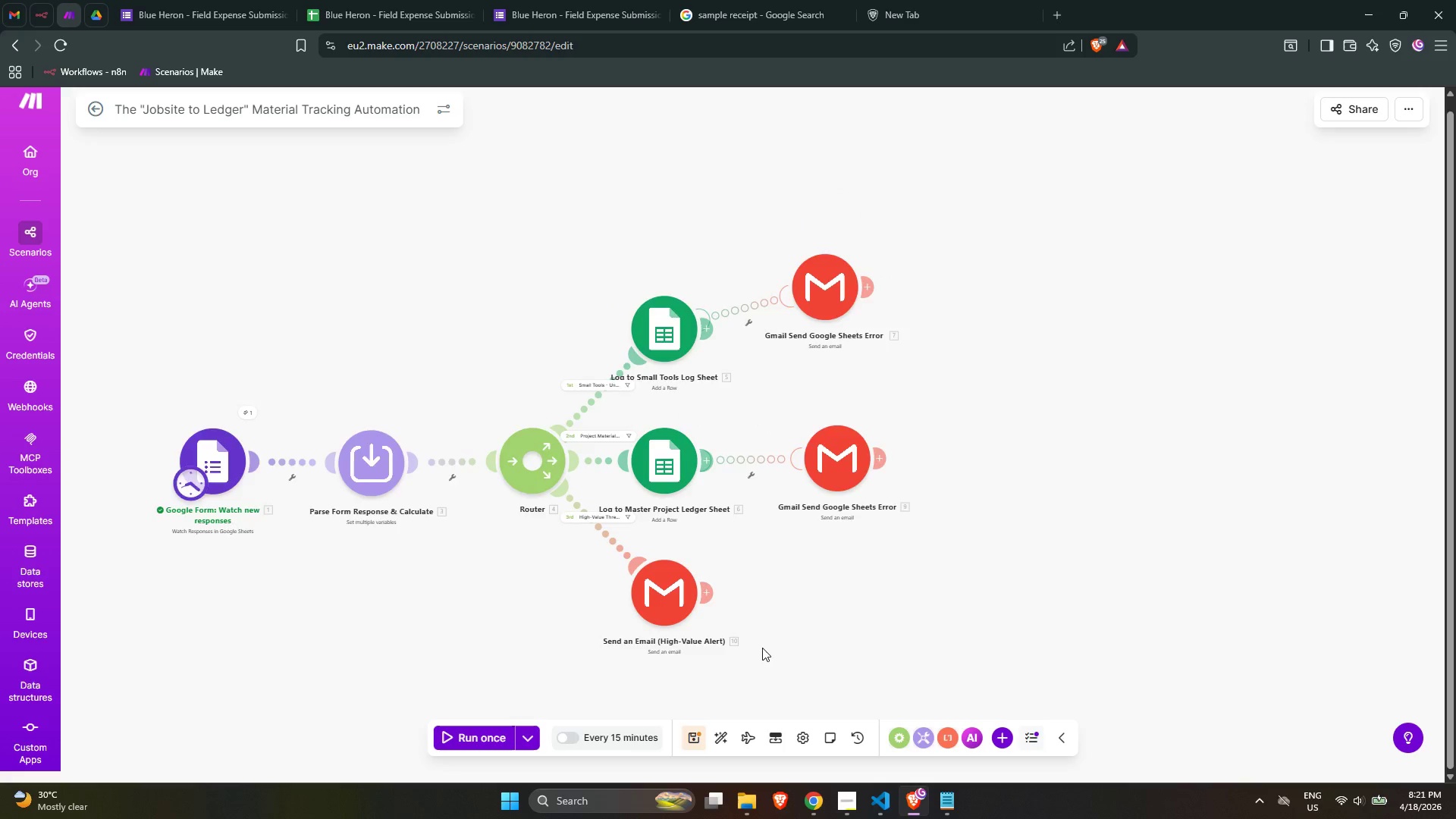 
scroll: coordinate [762, 648], scroll_direction: up, amount: 1.0
 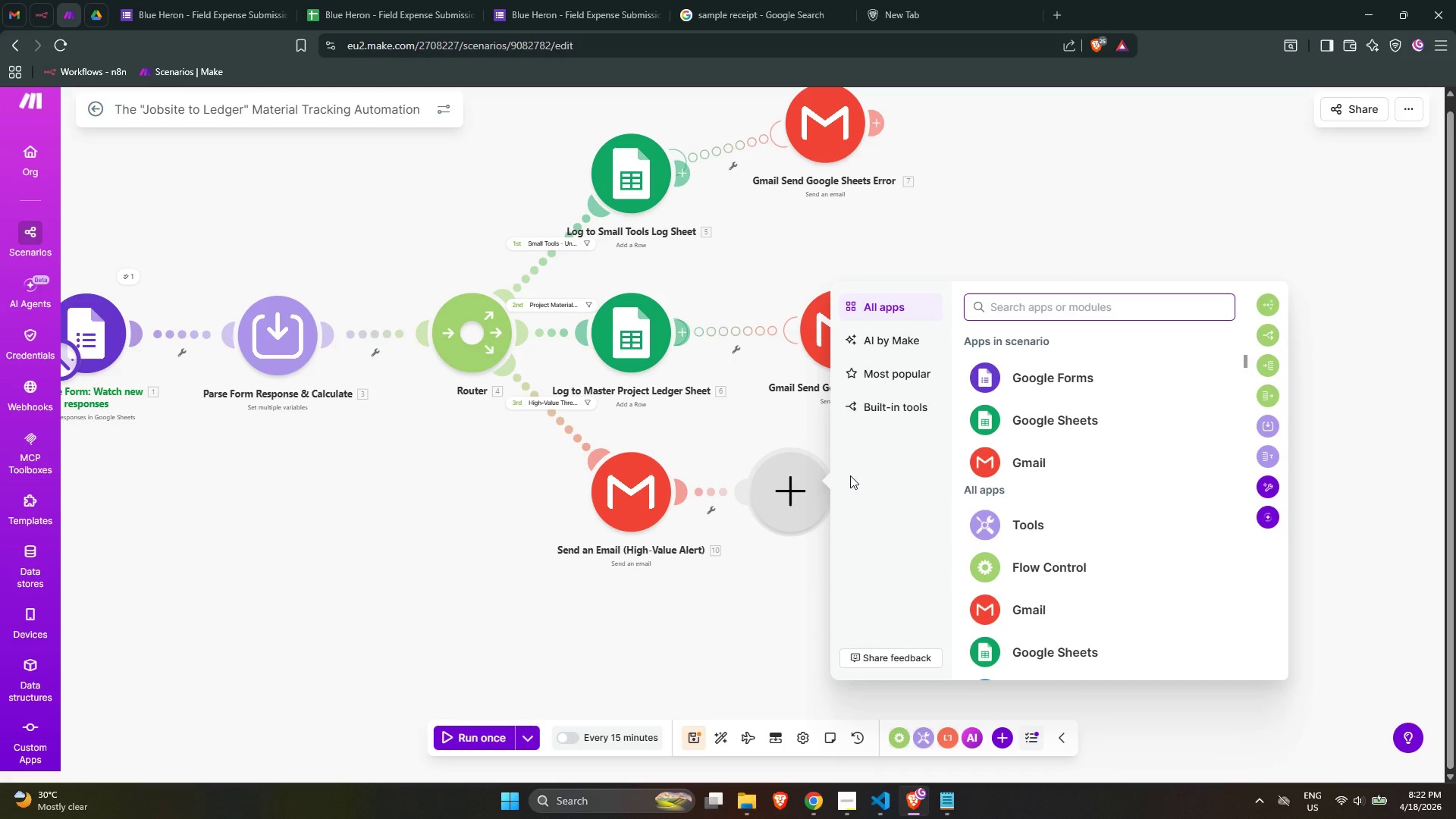 
wait(61.22)
 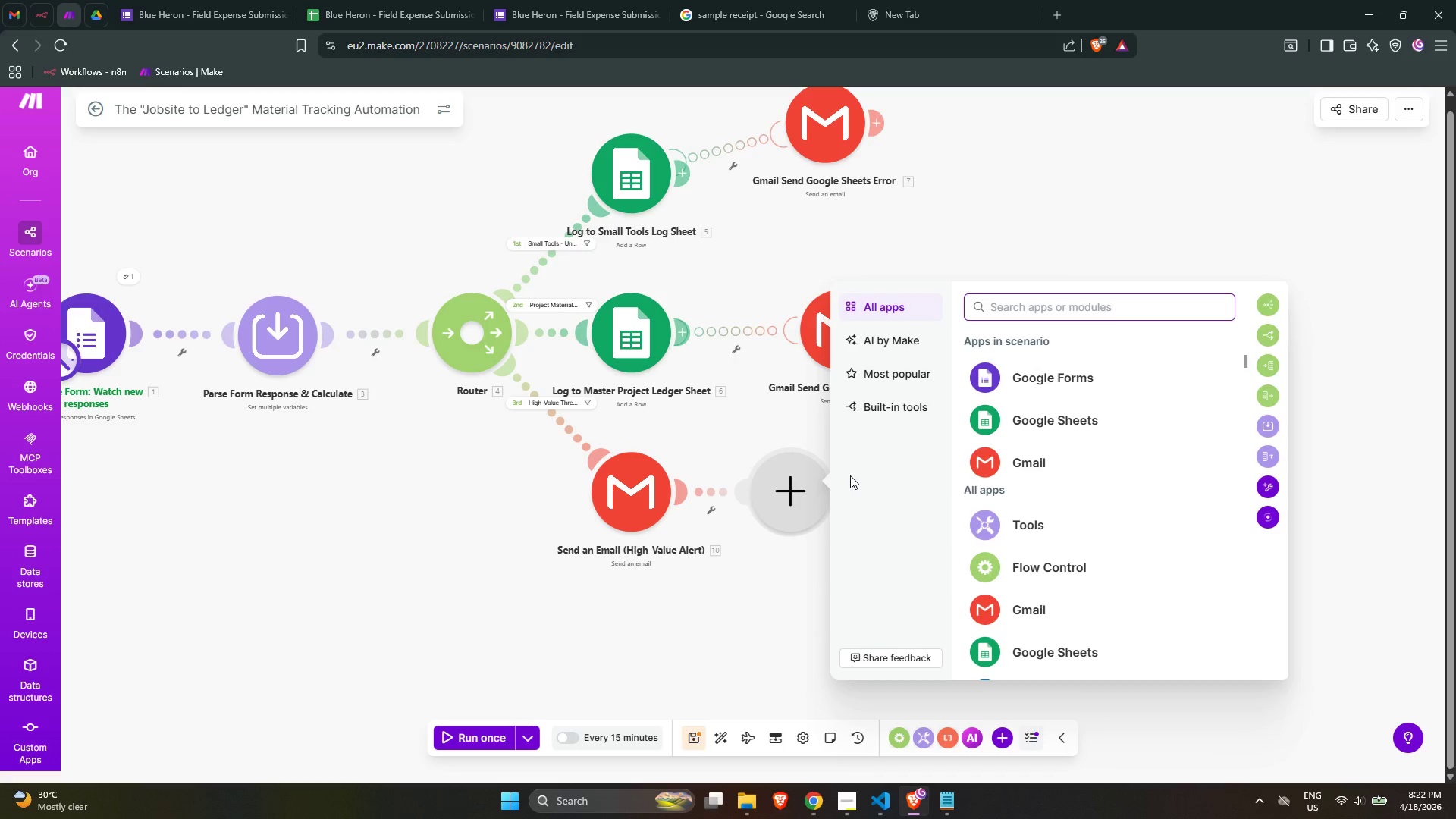 
type(slack)
 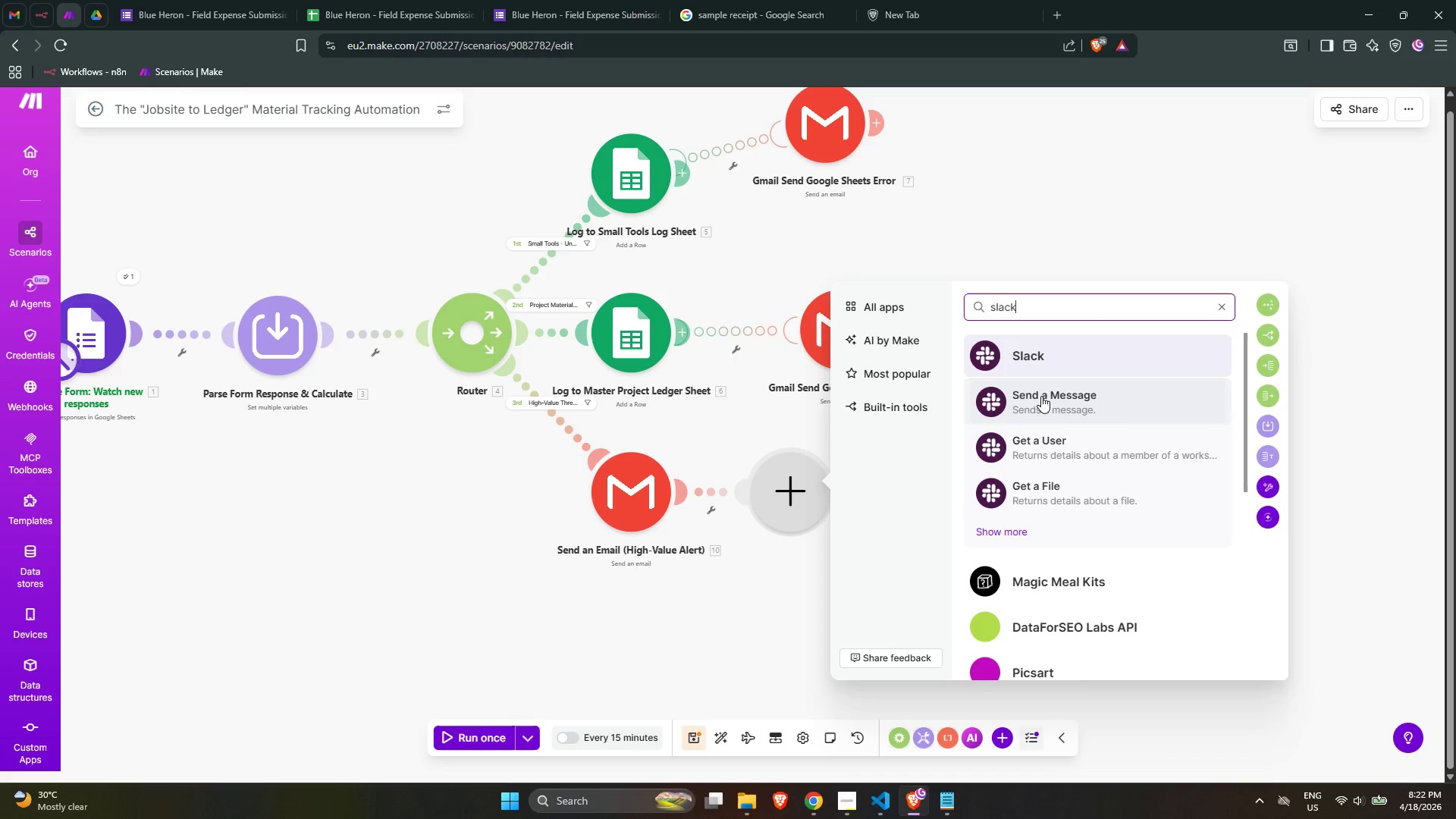 
left_click([1041, 396])
 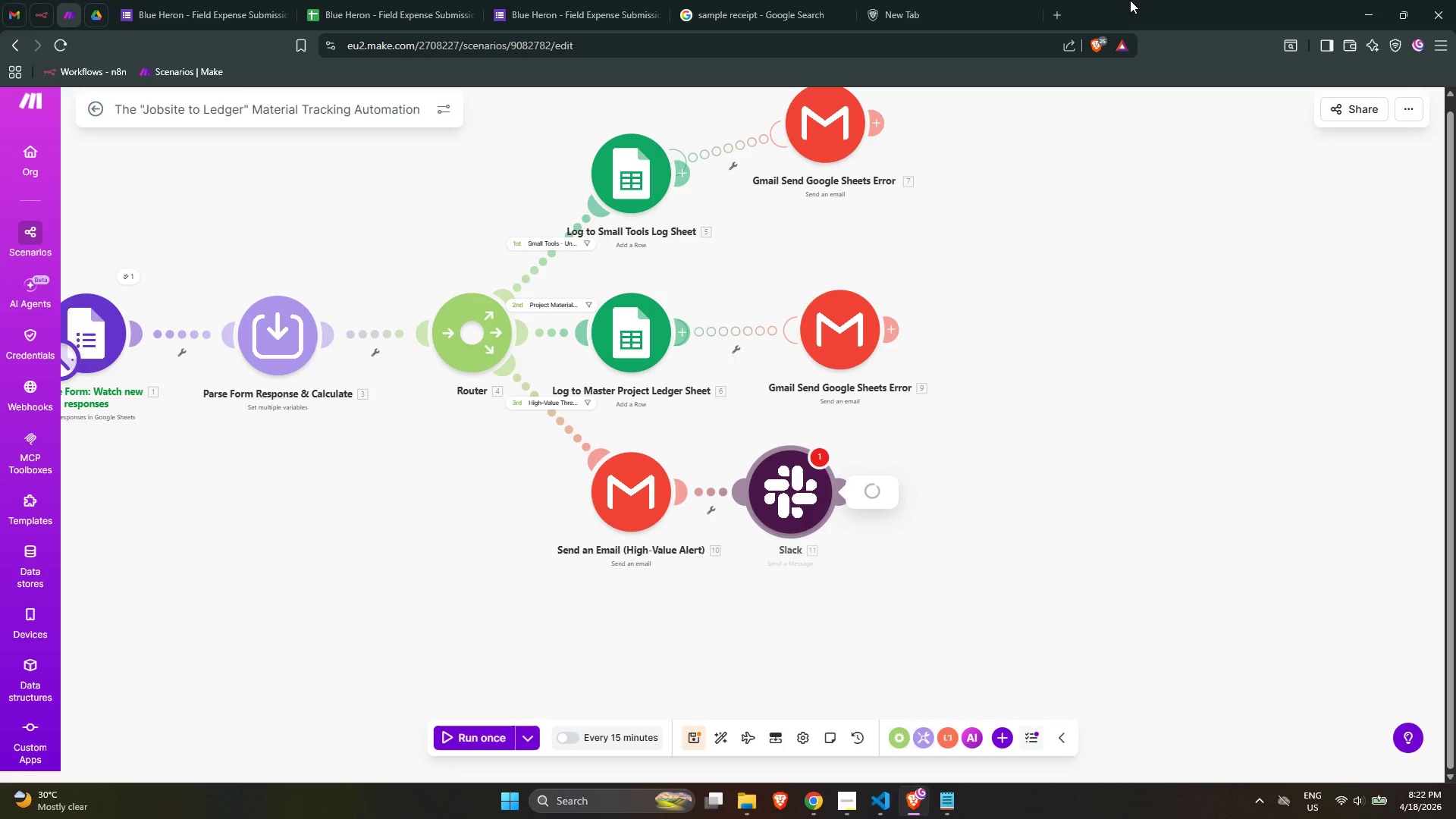 
left_click([980, 0])
 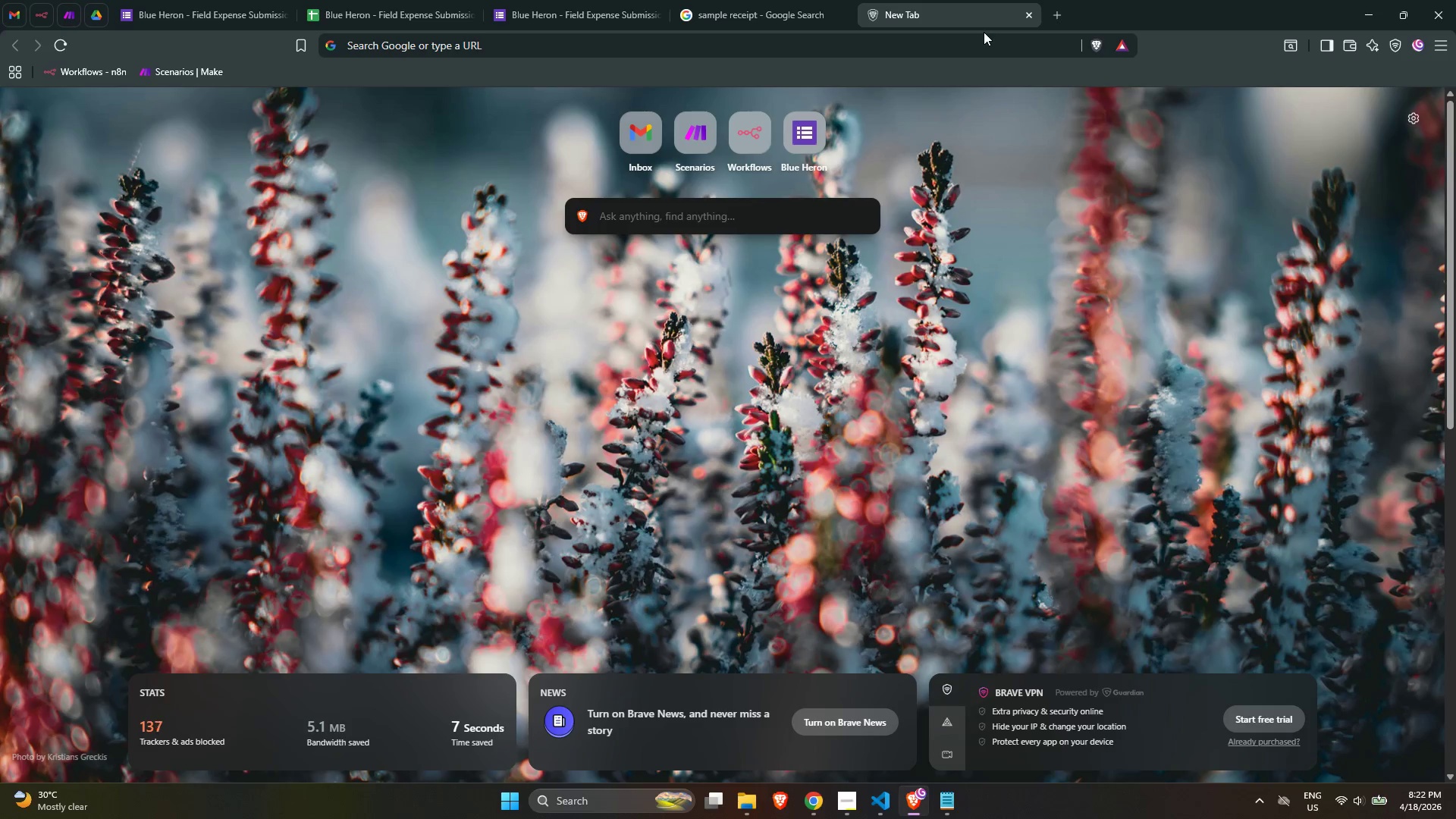 
left_click([981, 36])
 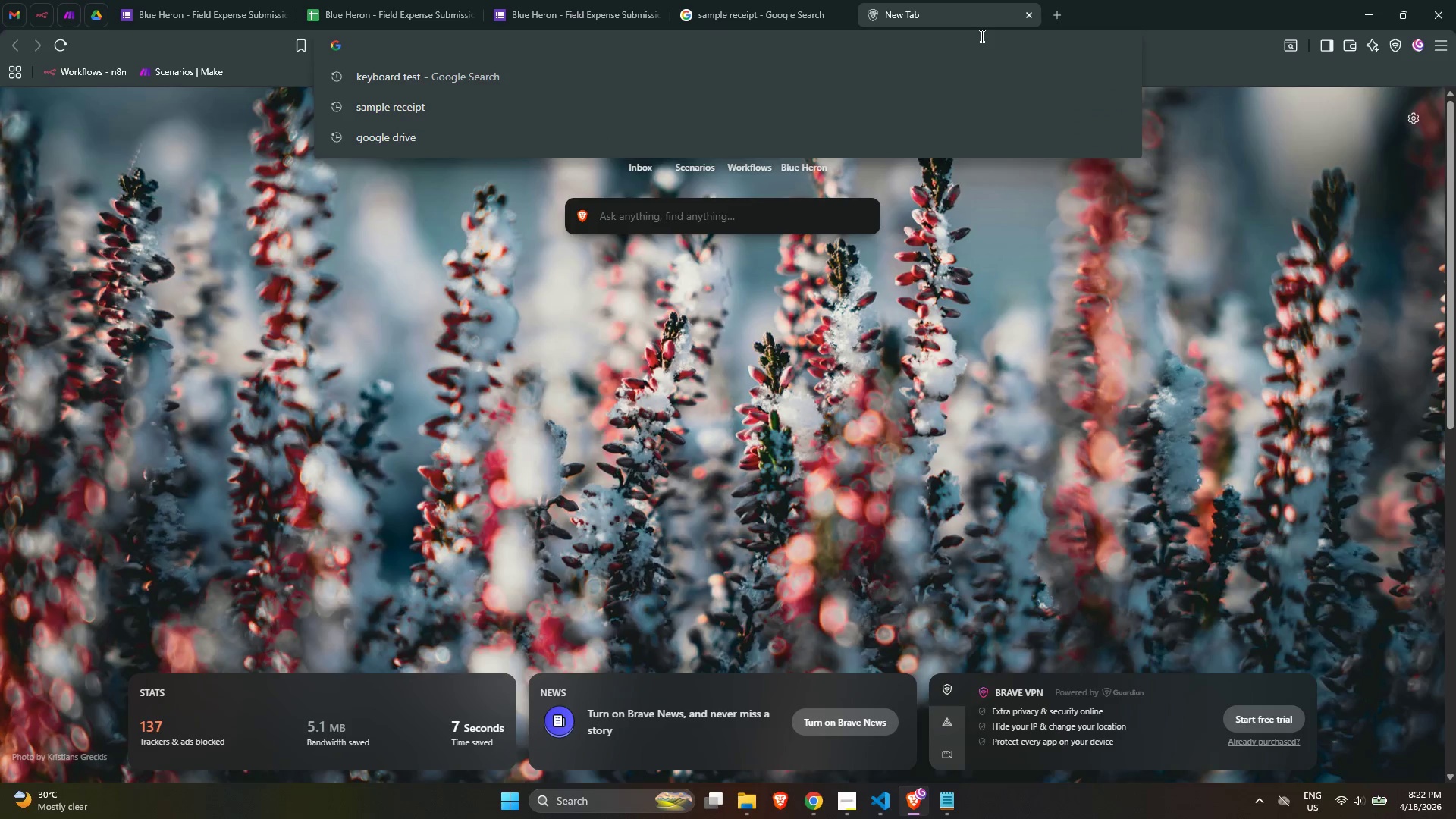 
type(slacj)
key(Backspace)
type(l)
key(Backspace)
type(k)
 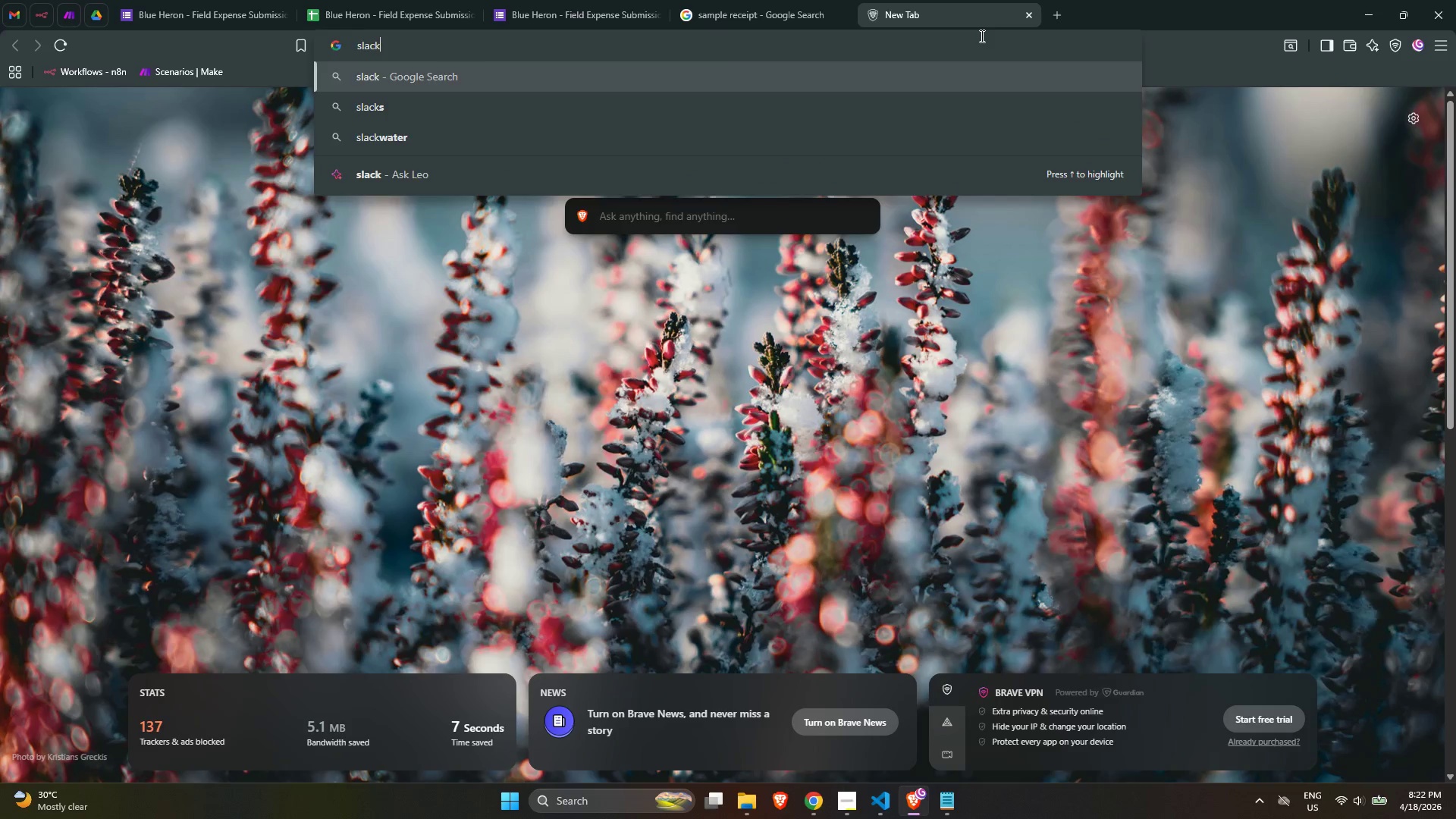 
key(Enter)
 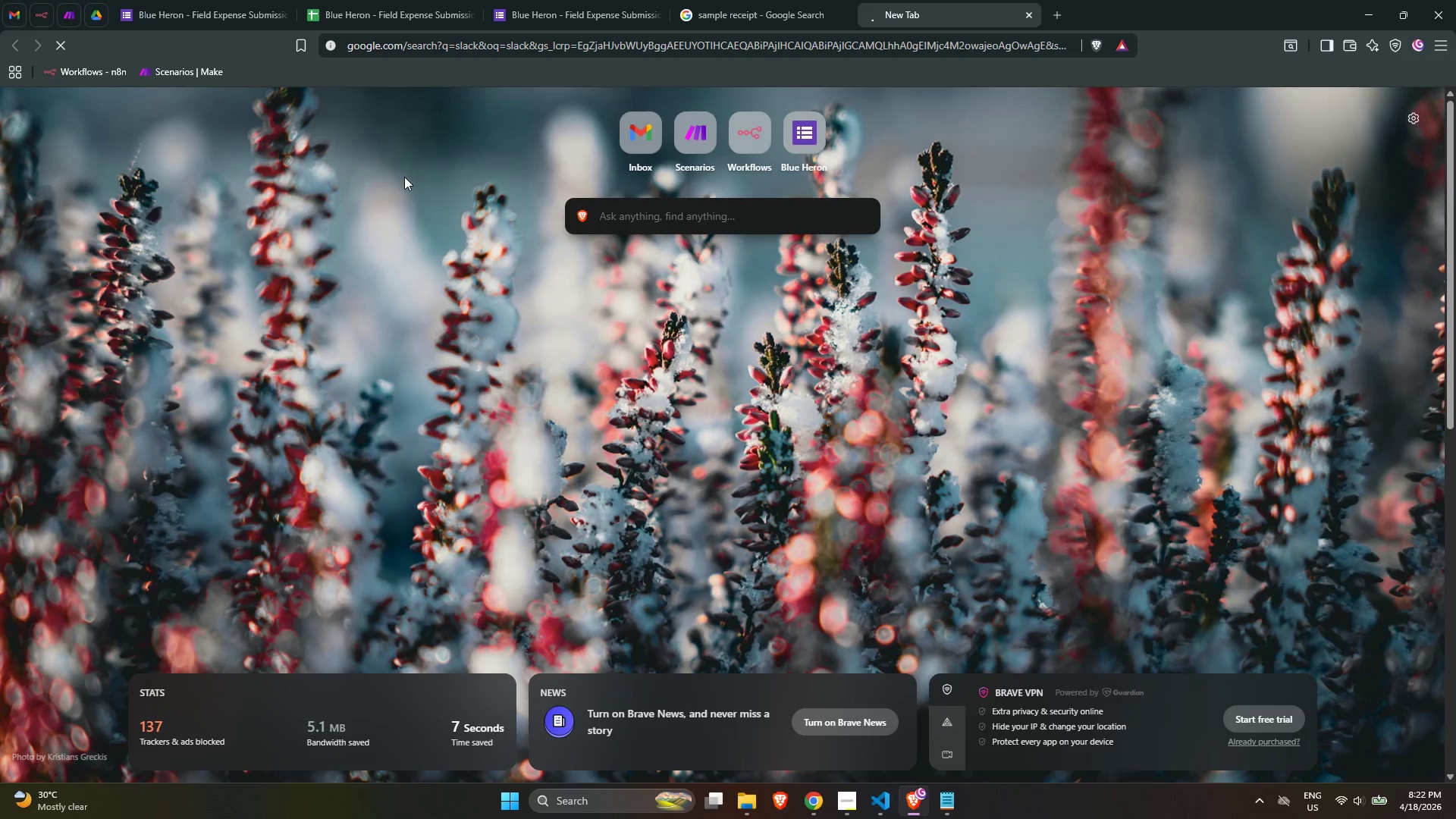 
mouse_move([347, 203])
 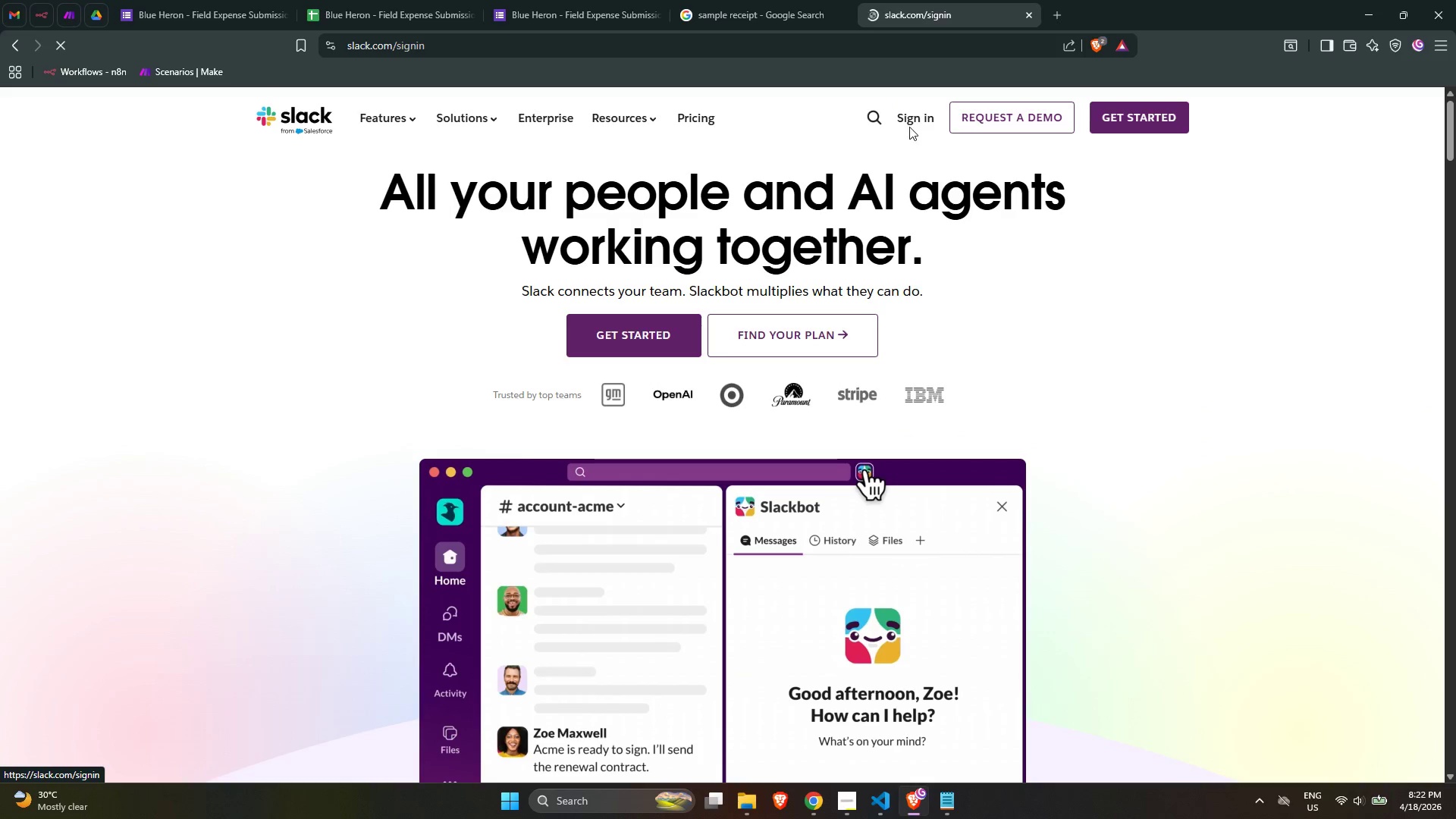 
wait(6.89)
 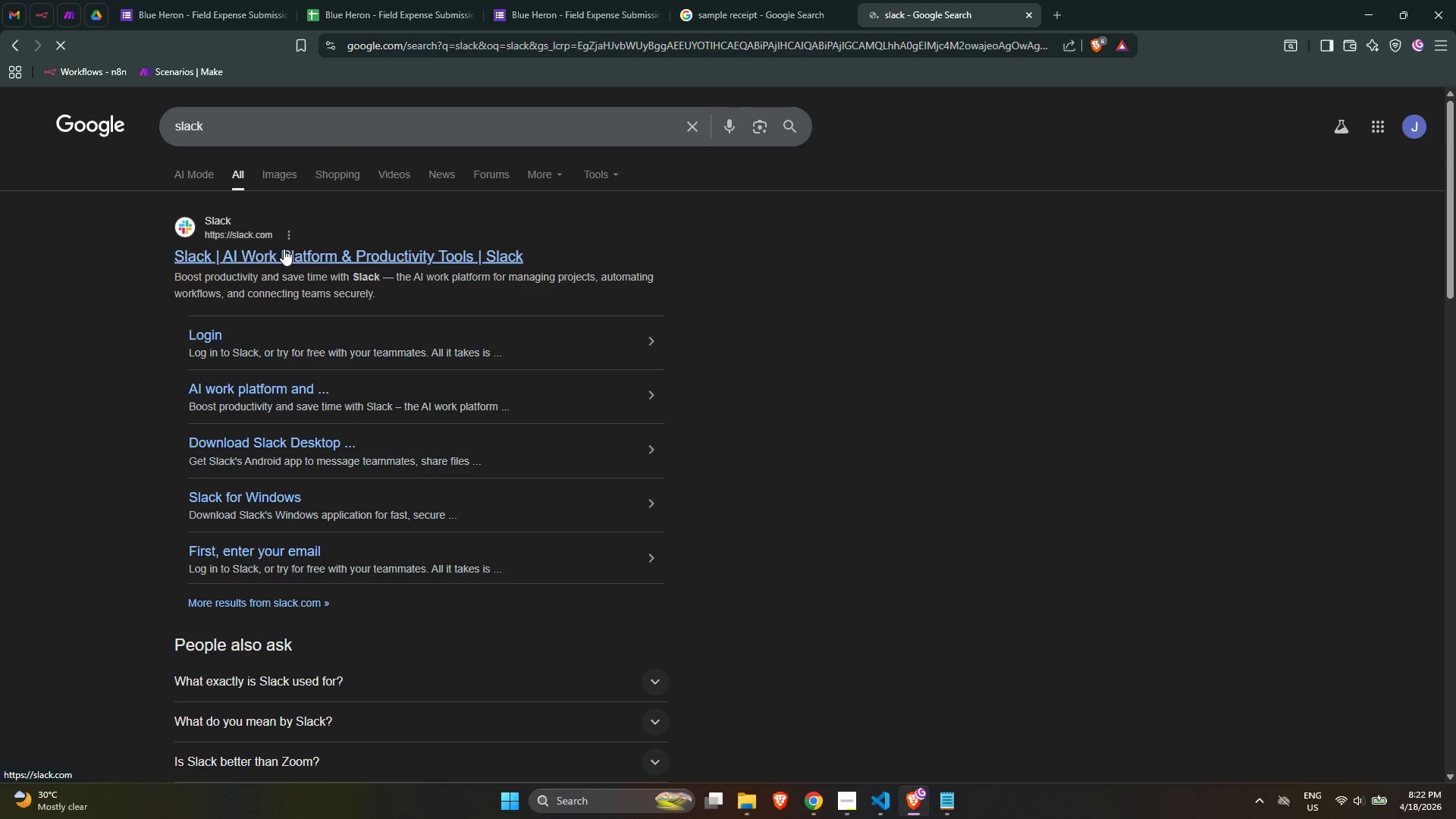 
left_click([673, 406])
 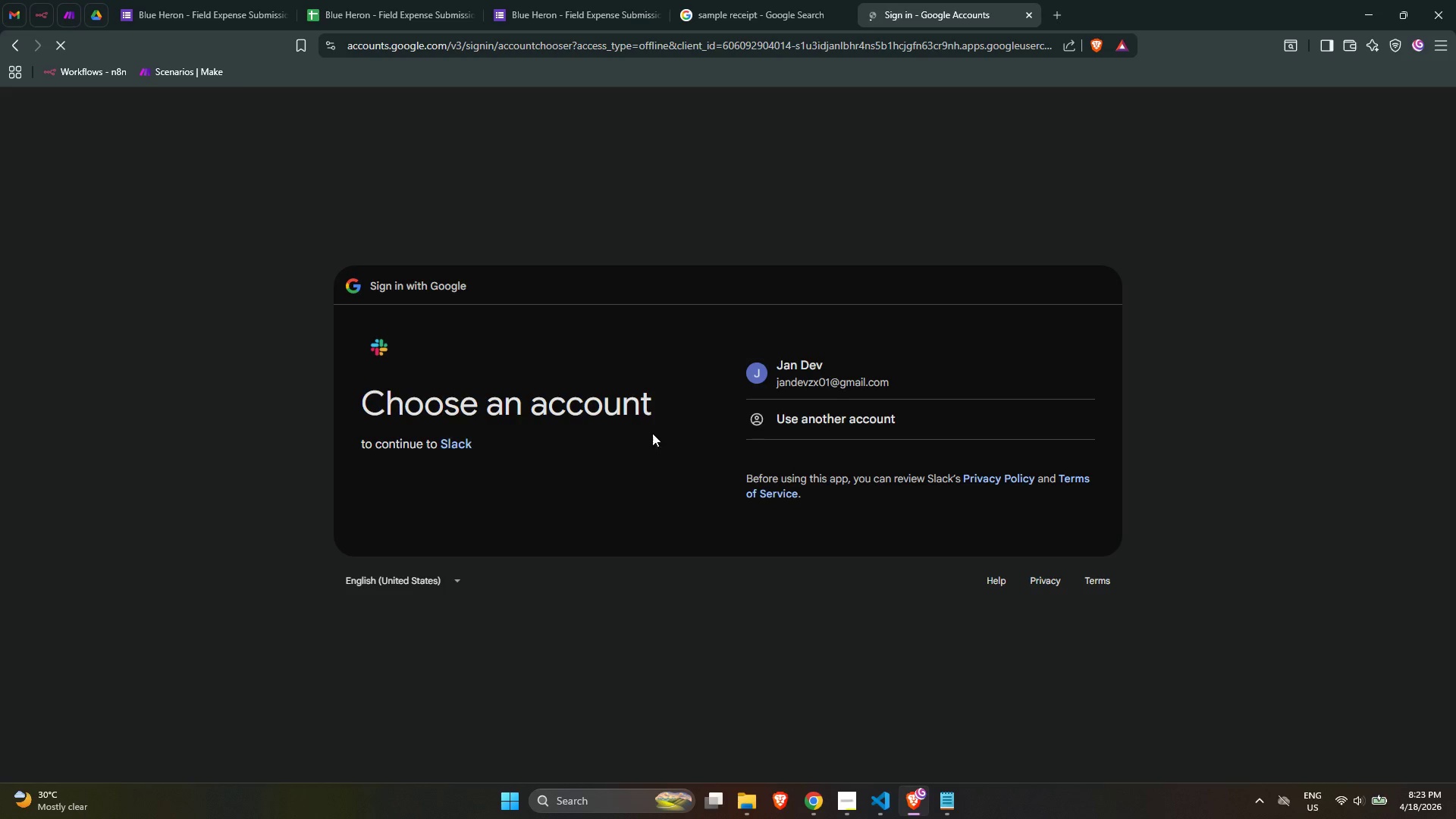 
left_click([804, 378])
 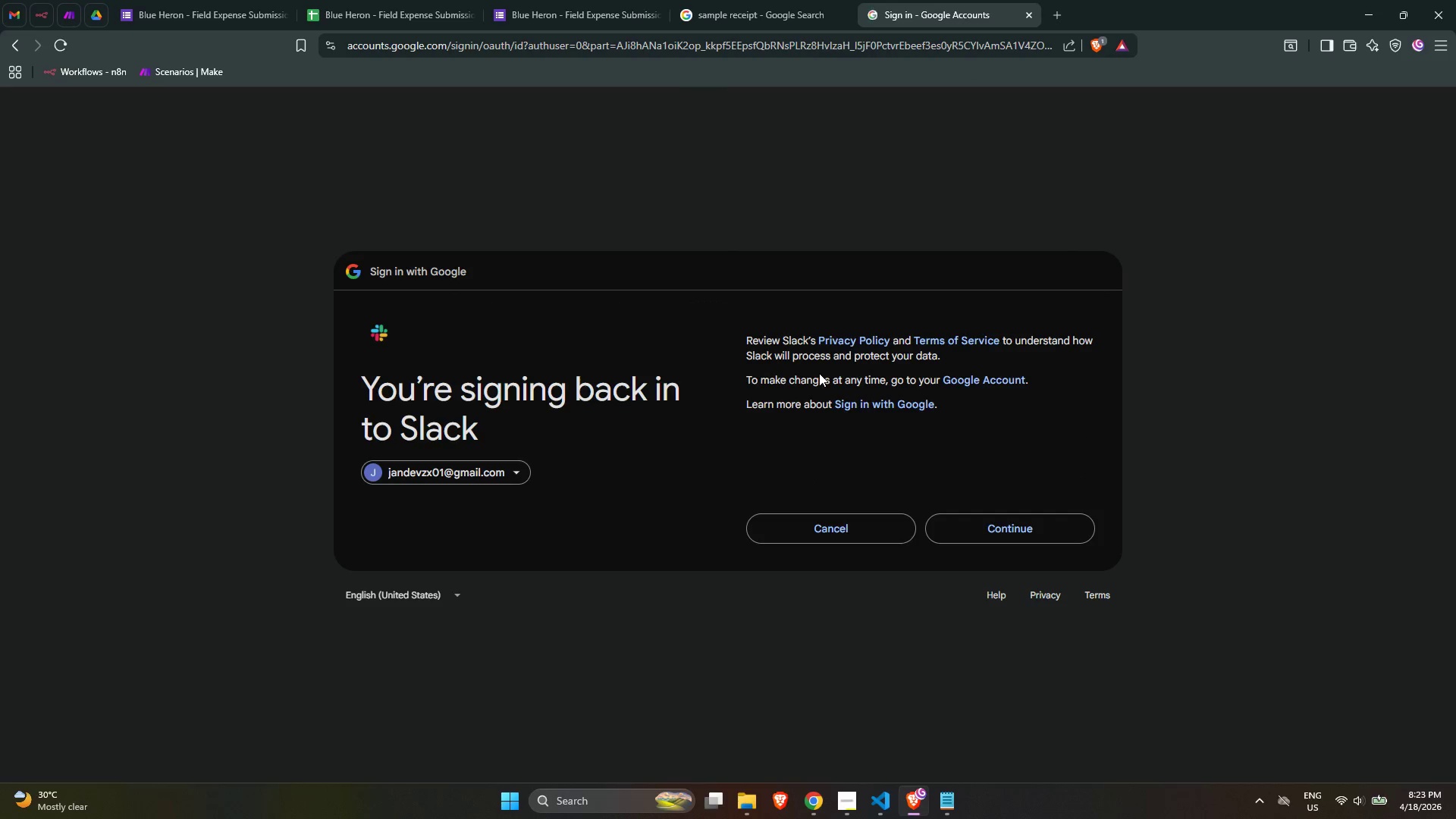 
left_click([1050, 535])
 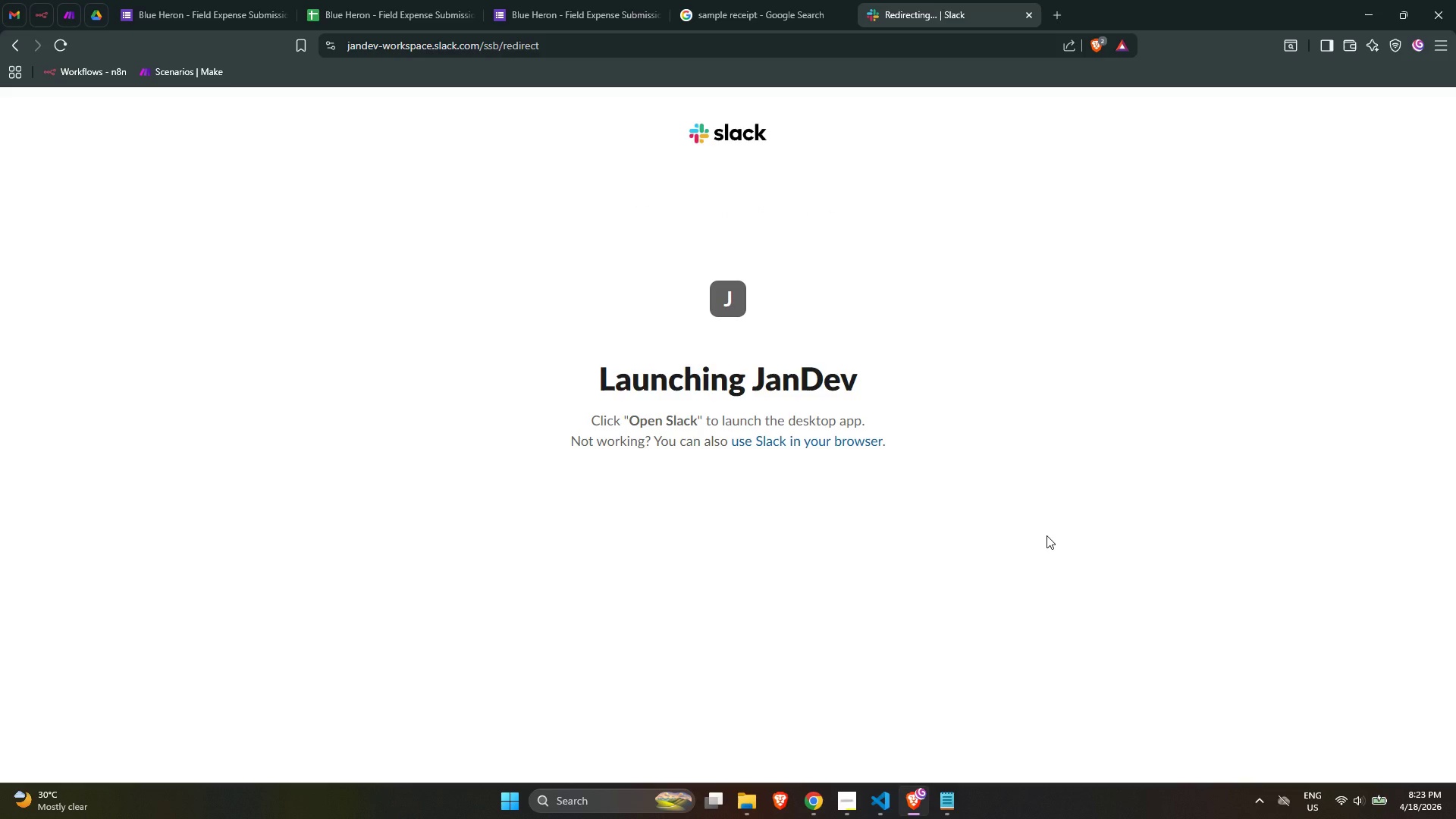 
wait(38.53)
 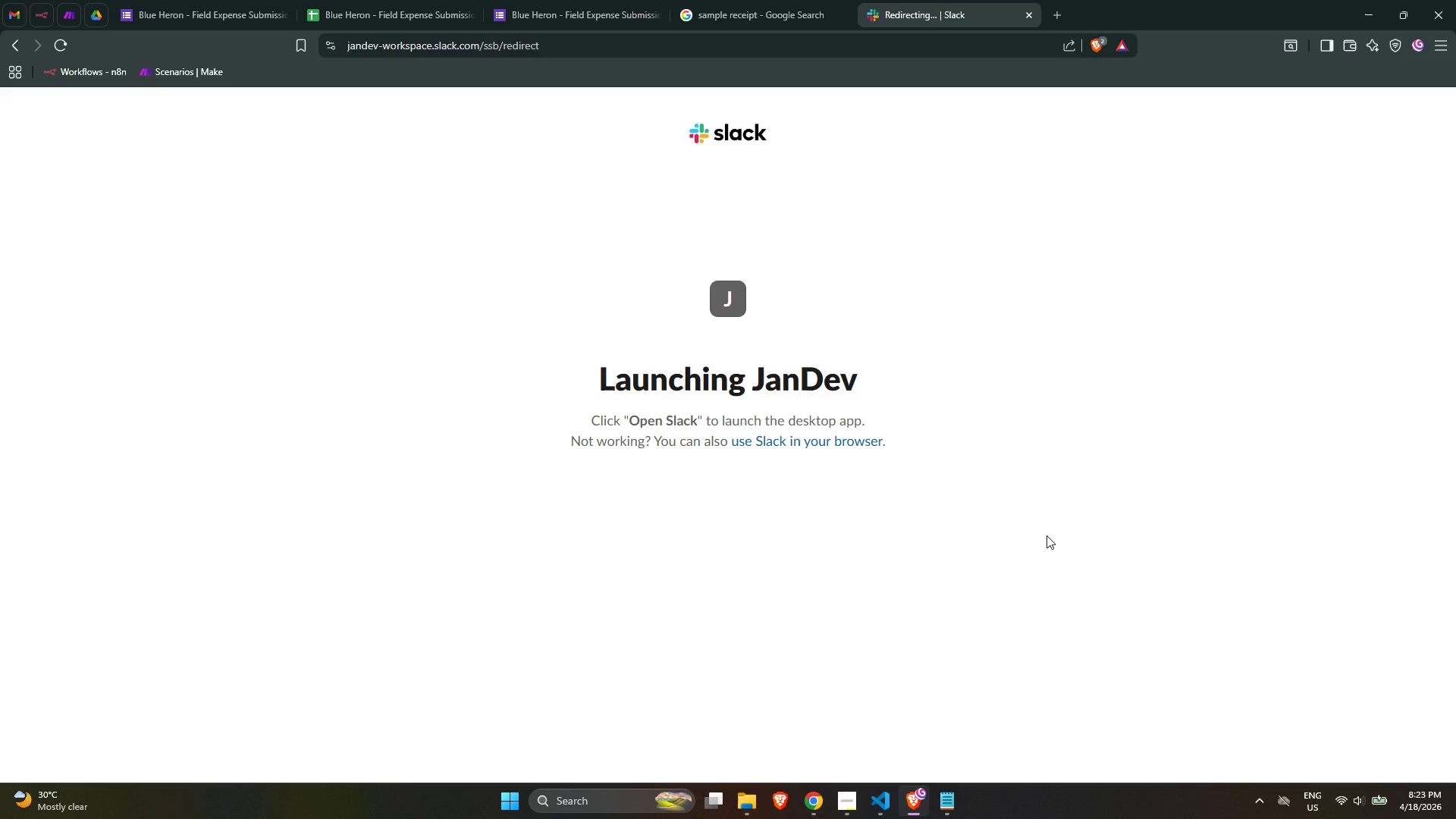 
left_click([871, 441])
 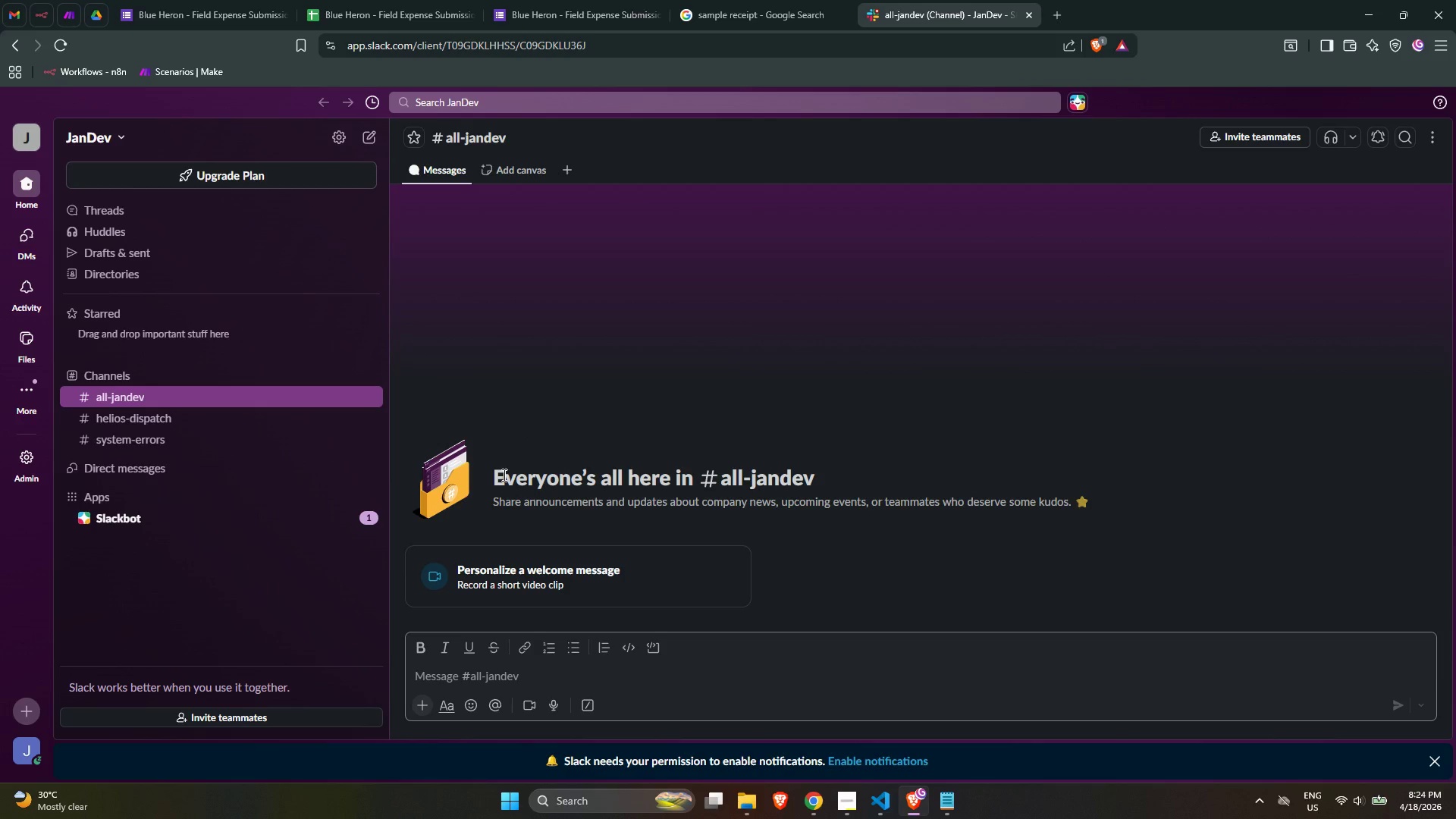 
wait(23.97)
 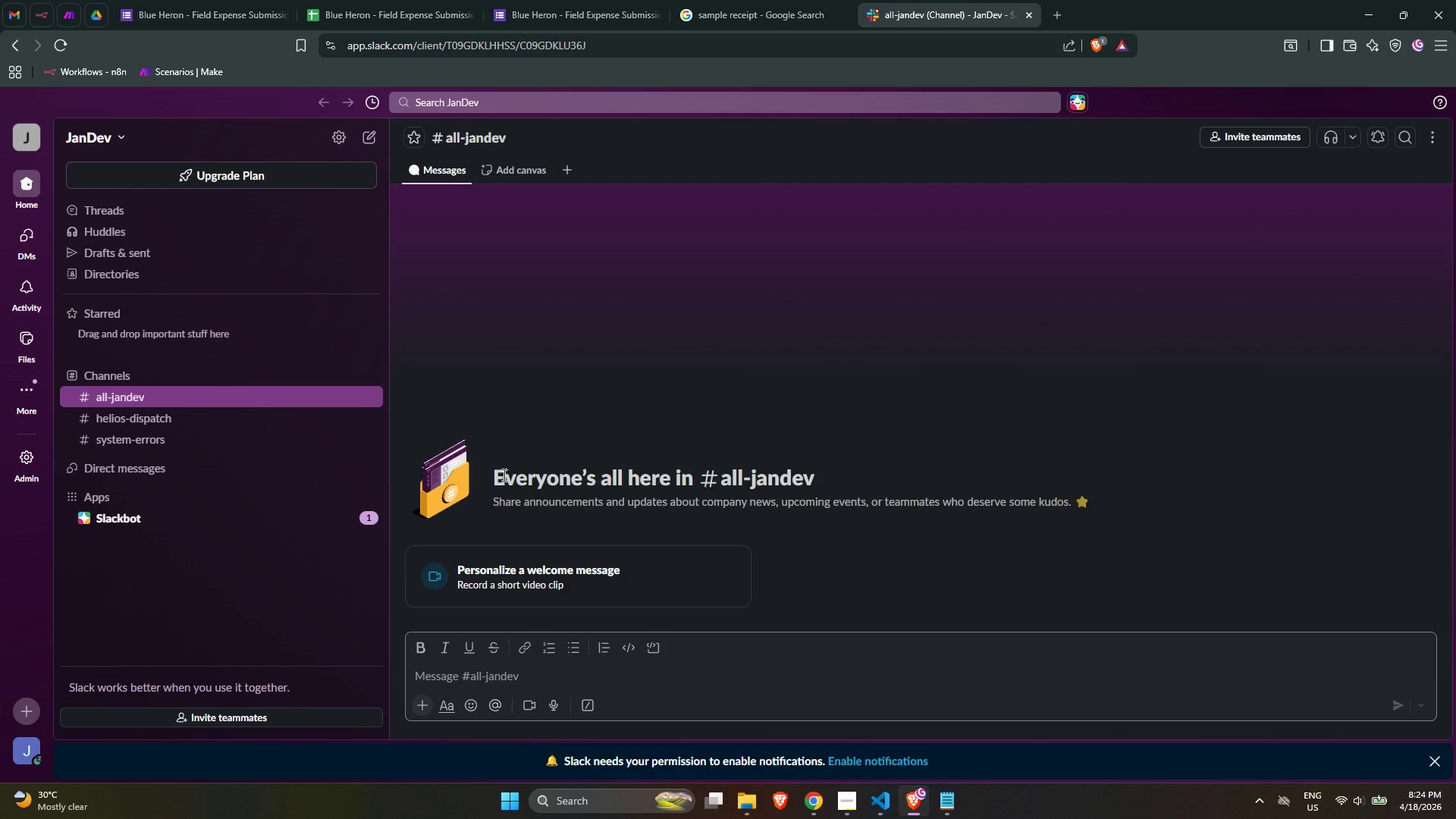 
left_click([356, 379])
 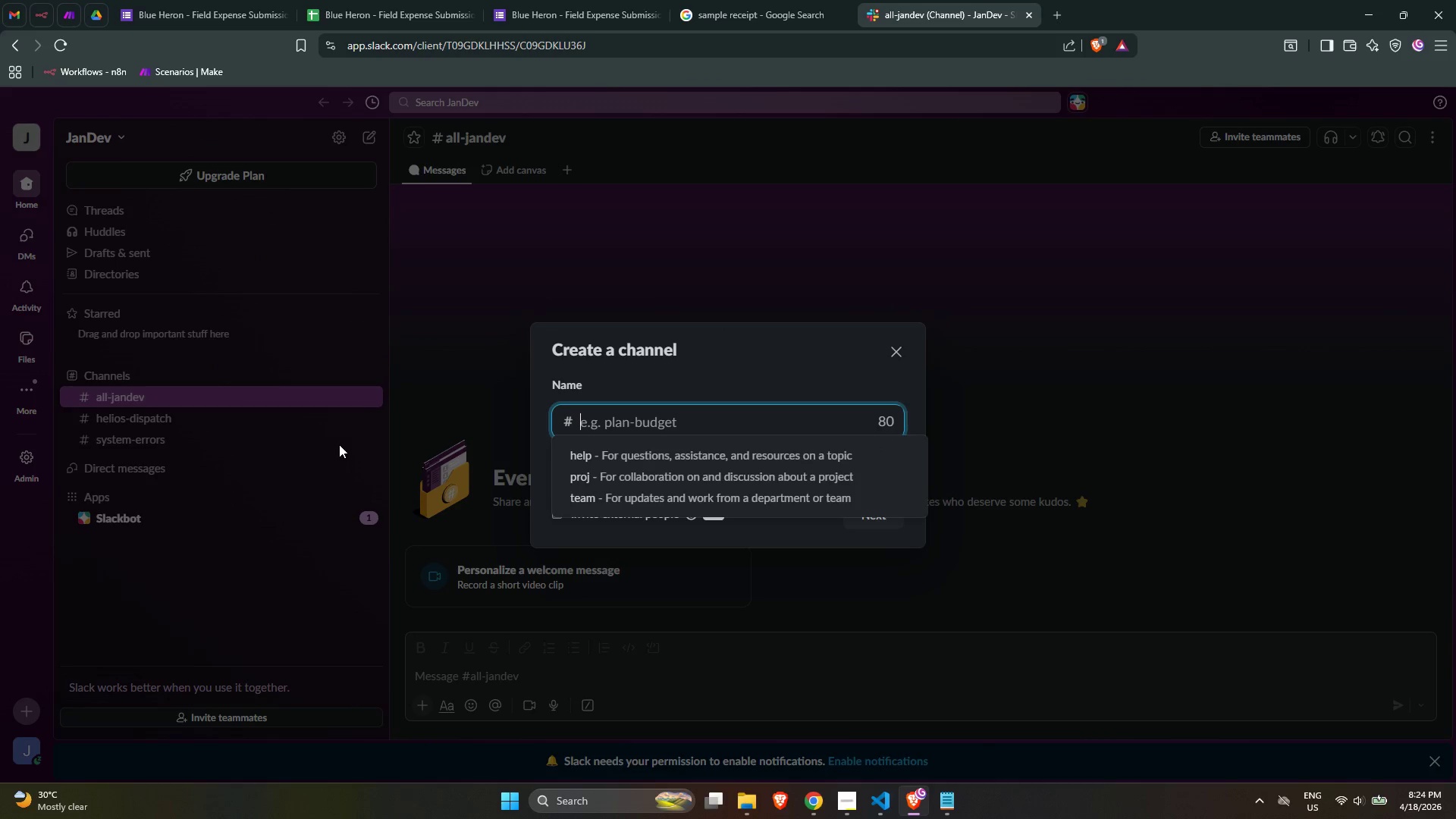 
wait(10.55)
 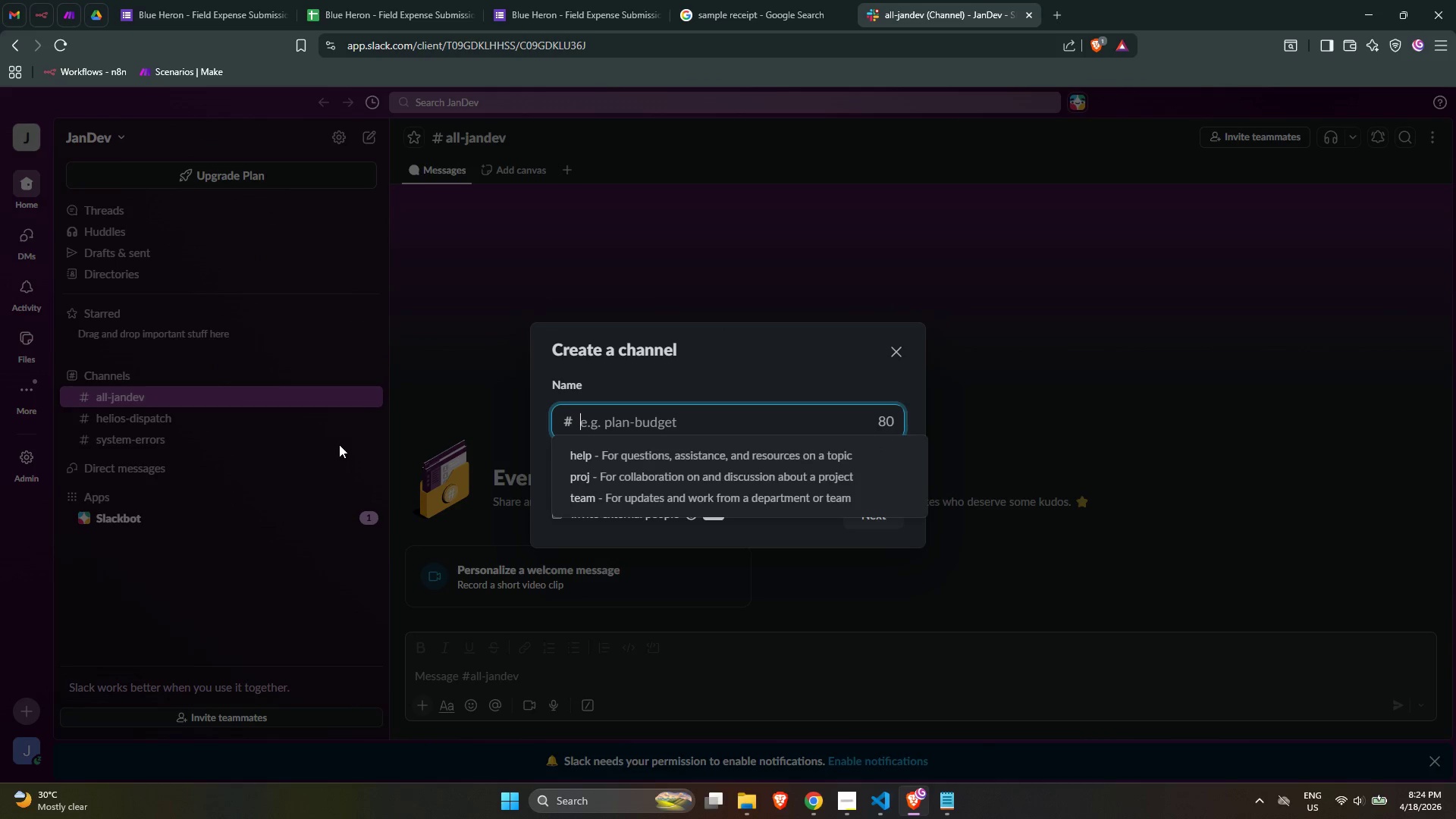 
left_click([838, 749])